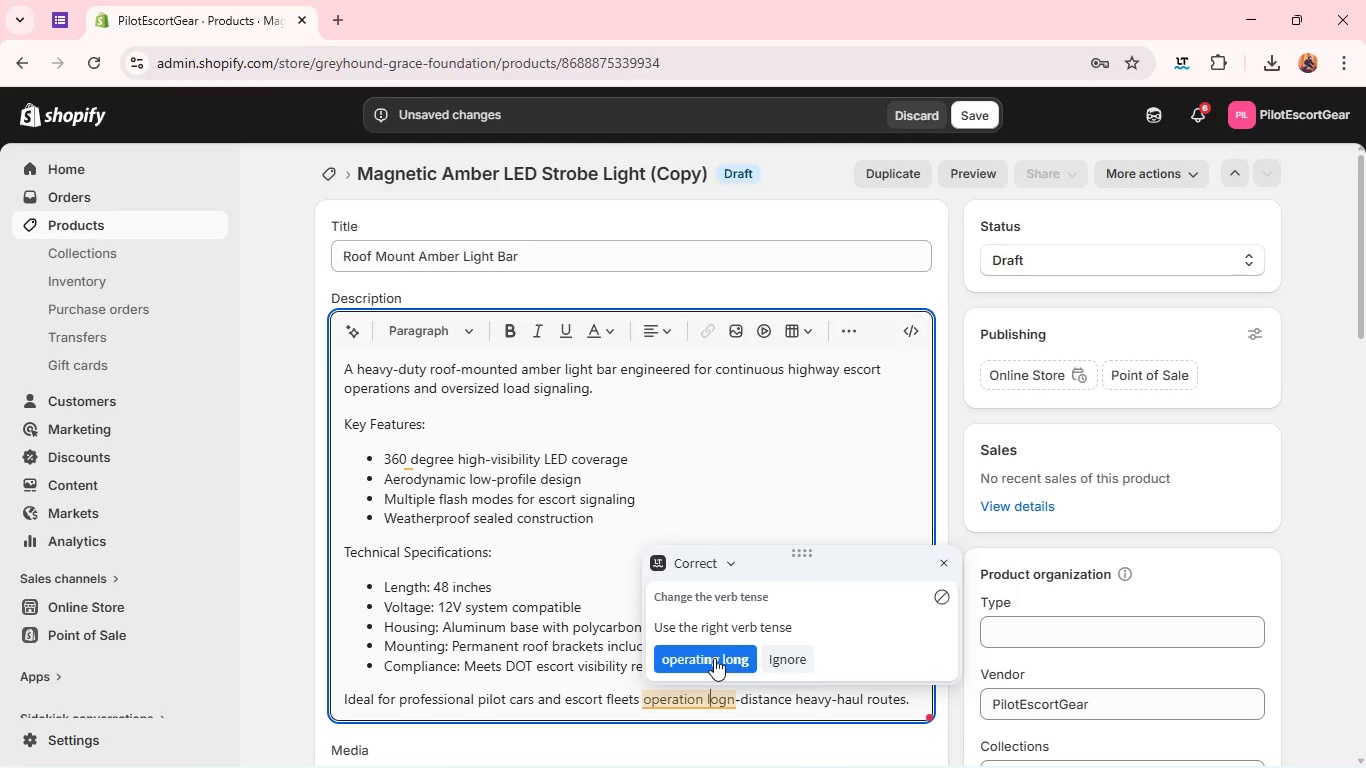 
left_click([714, 658])
 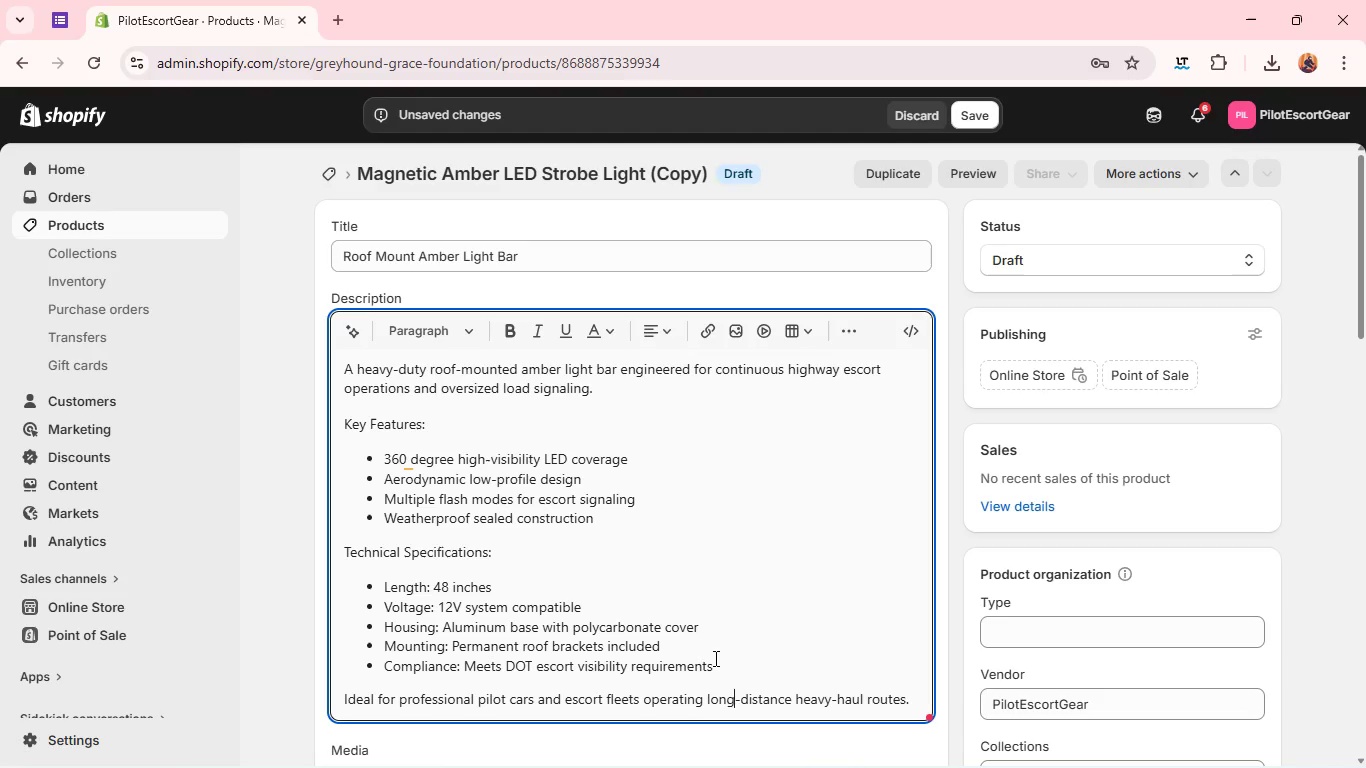 
wait(5.81)
 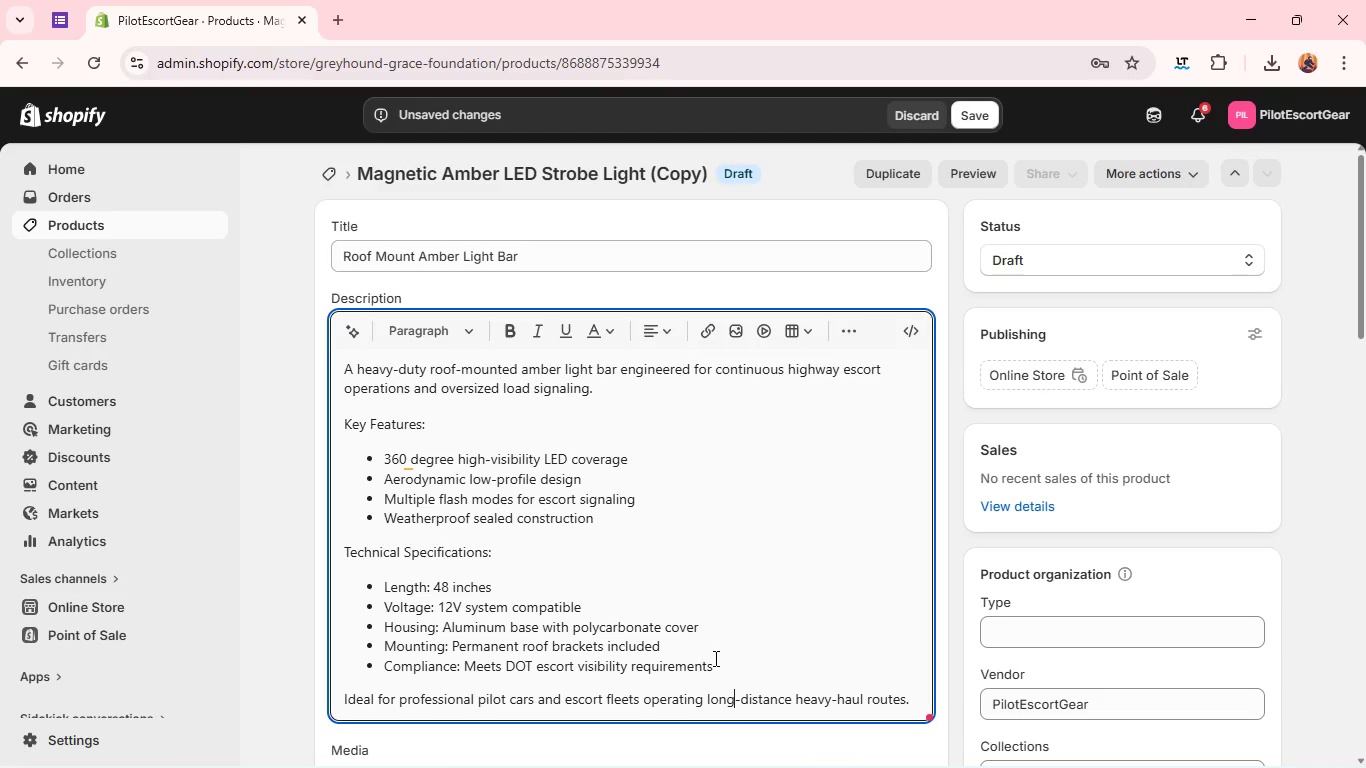 
hold_key(key=ArrowRight, duration=1.5)
 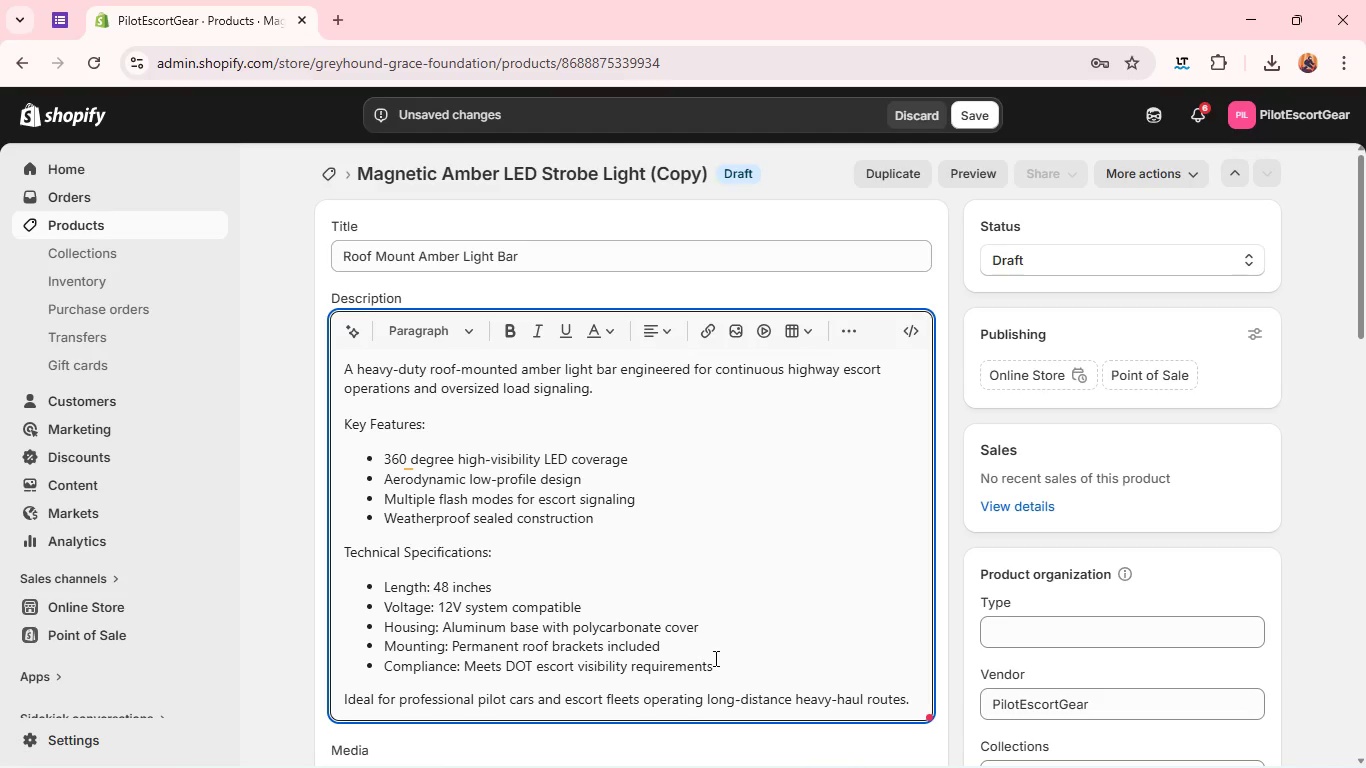 
hold_key(key=ArrowRight, duration=1.5)
 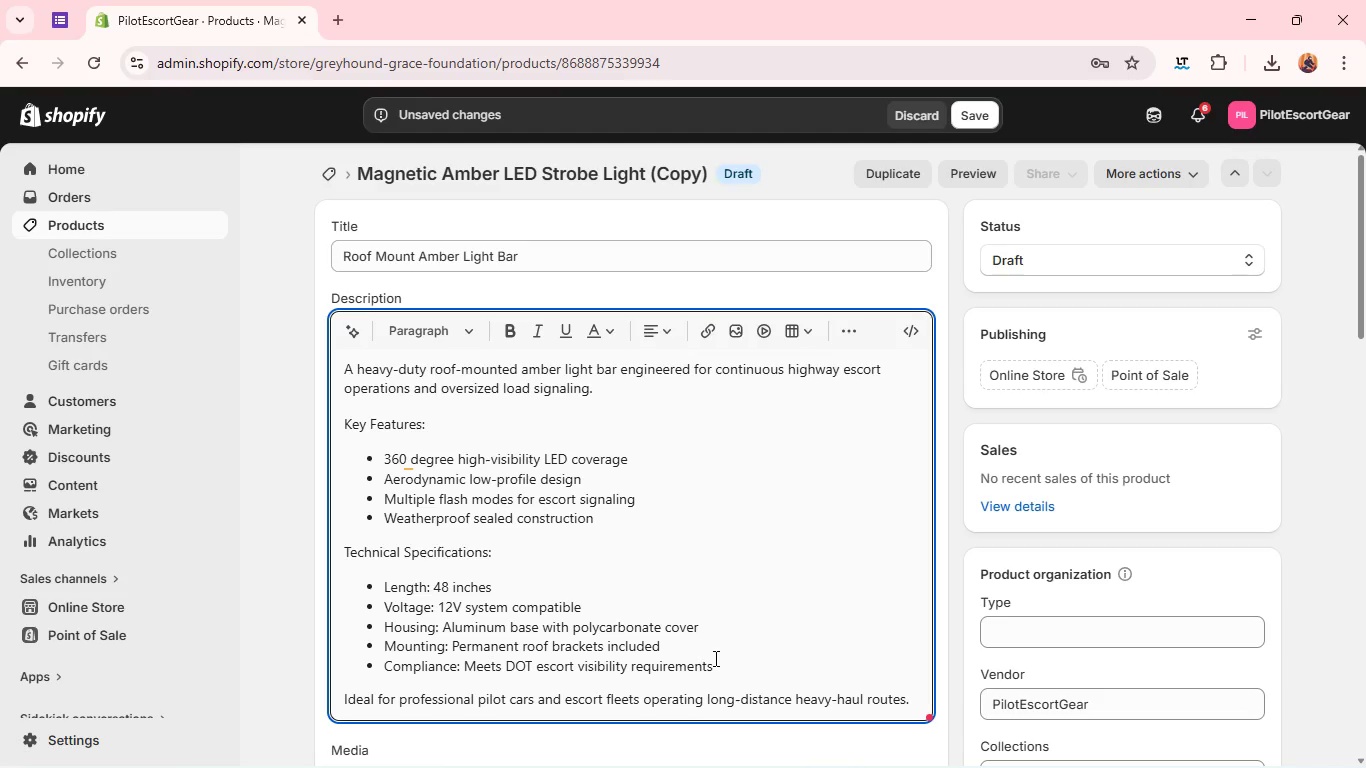 
key(ArrowRight)
 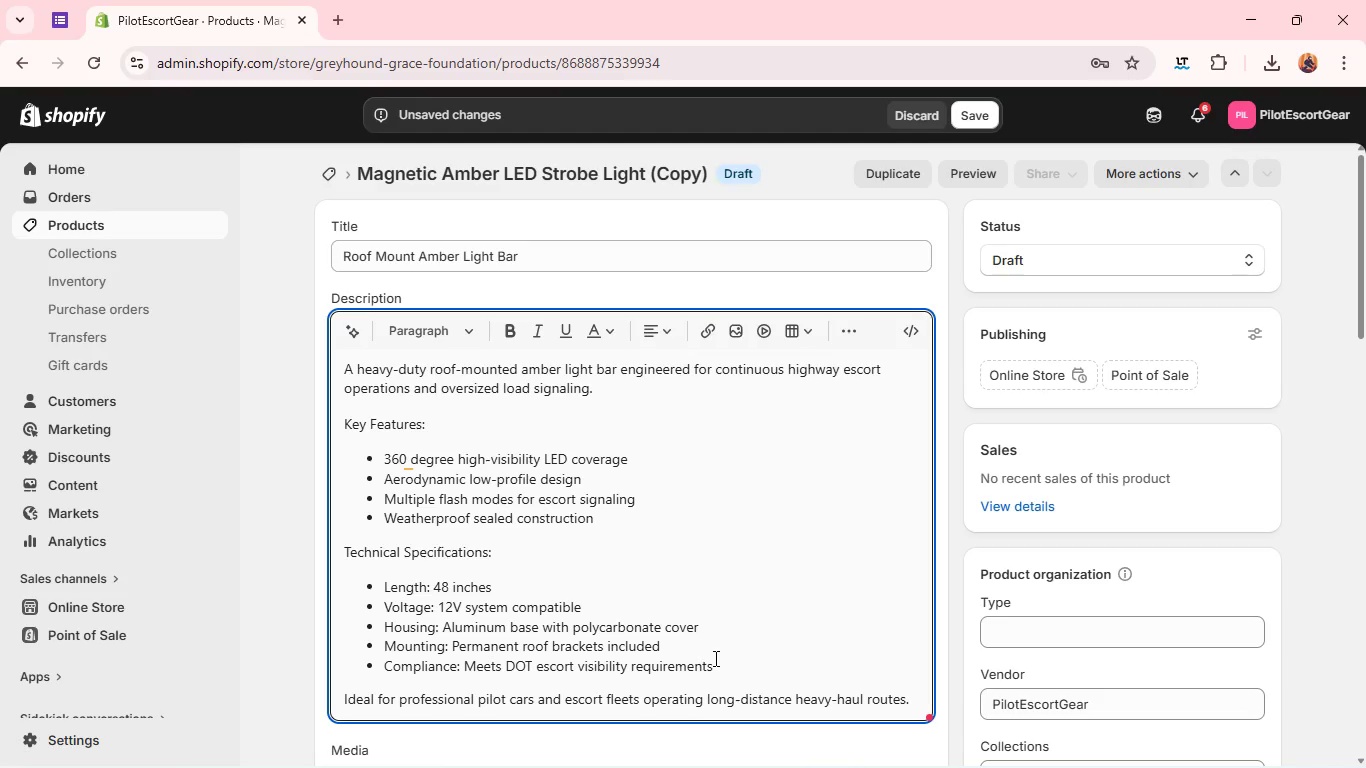 
key(ArrowRight)
 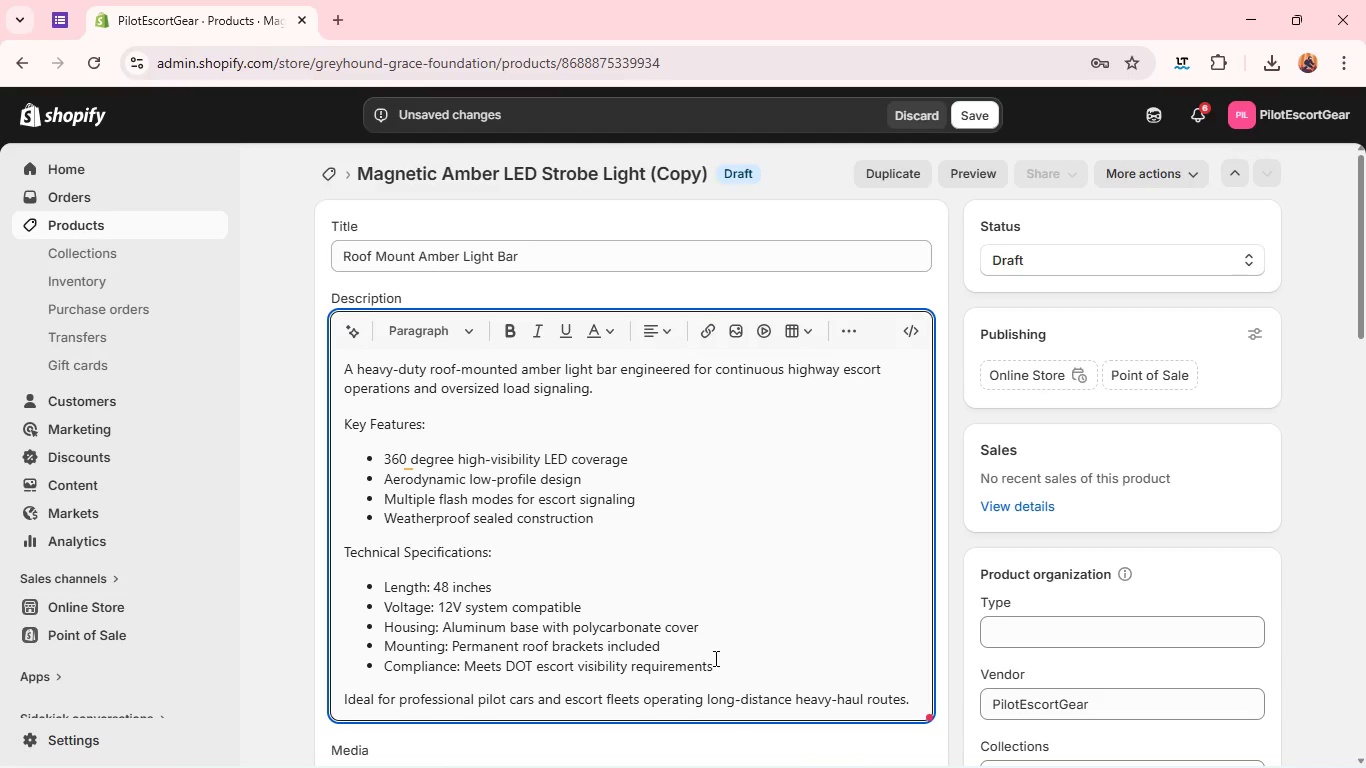 
key(ArrowRight)
 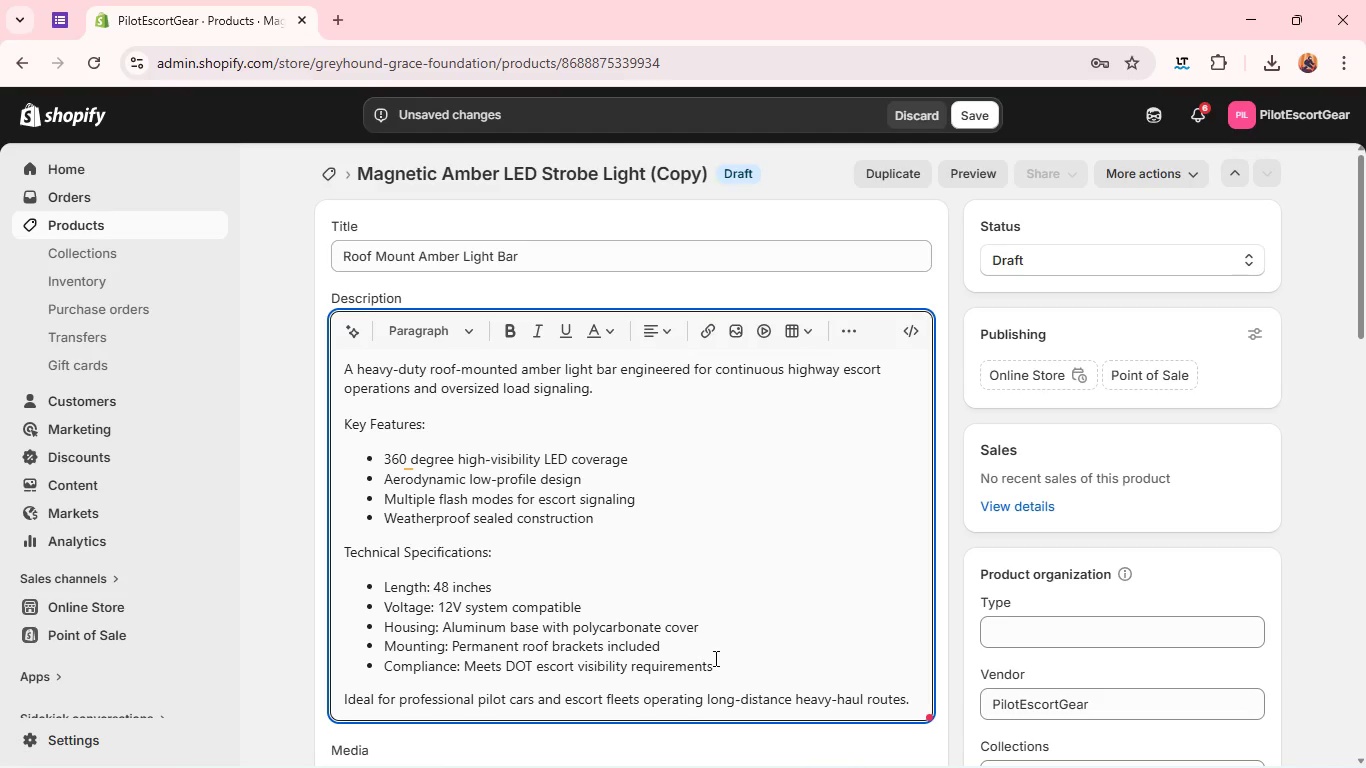 
key(ArrowRight)
 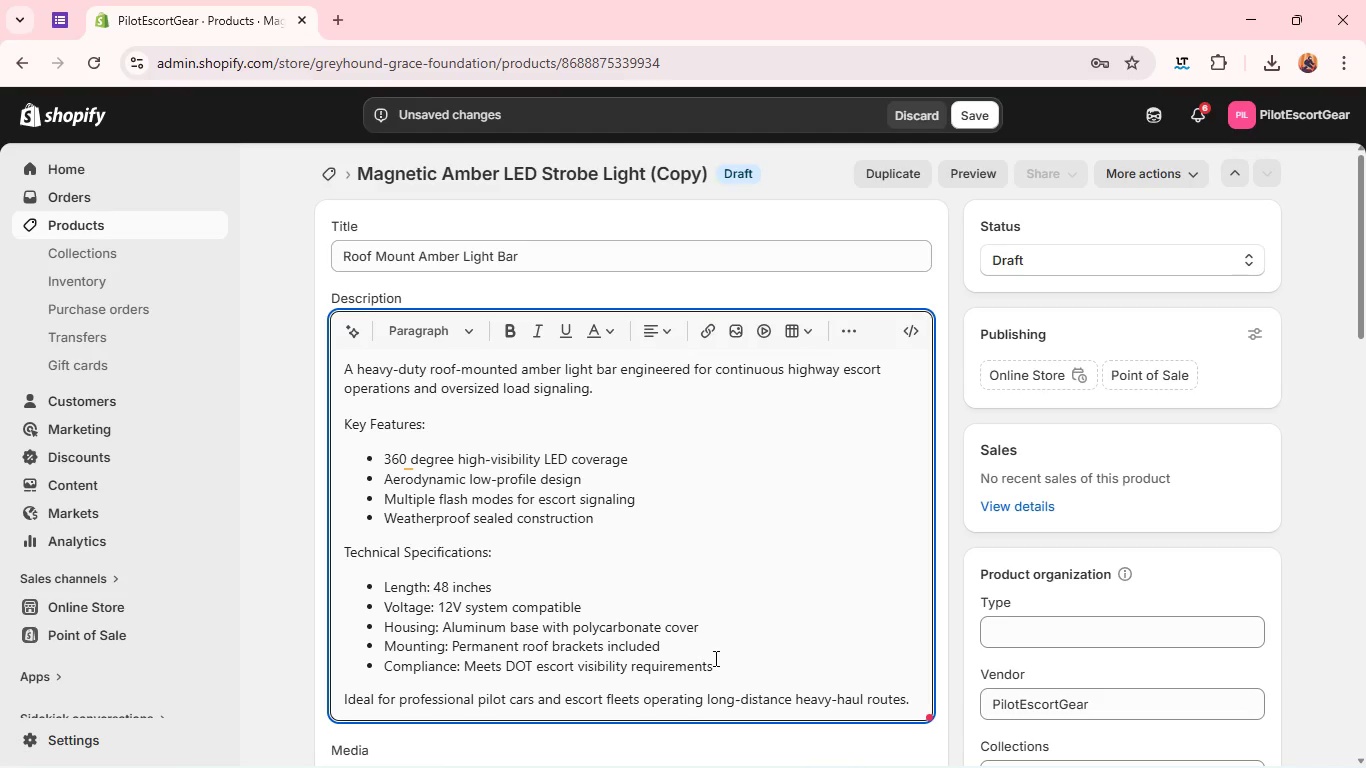 
key(ArrowRight)
 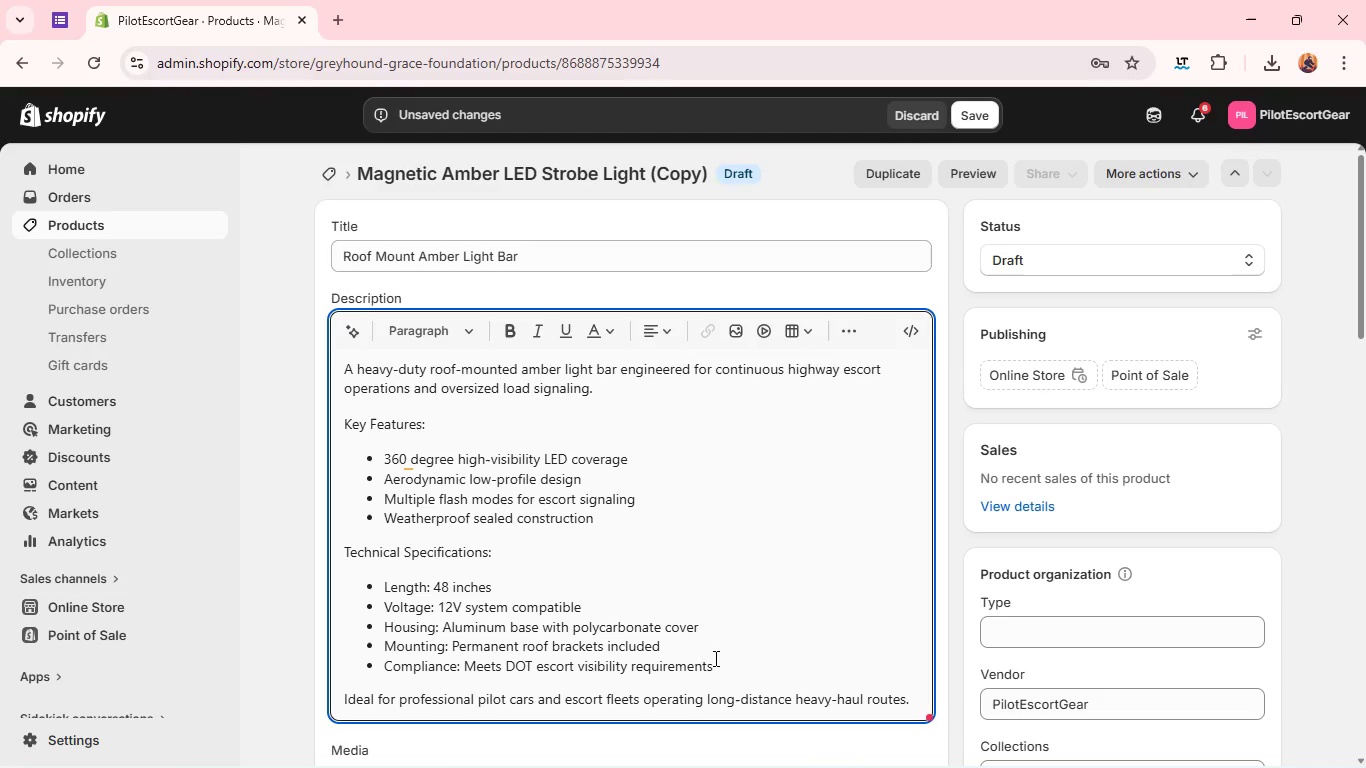 
key(ArrowRight)
 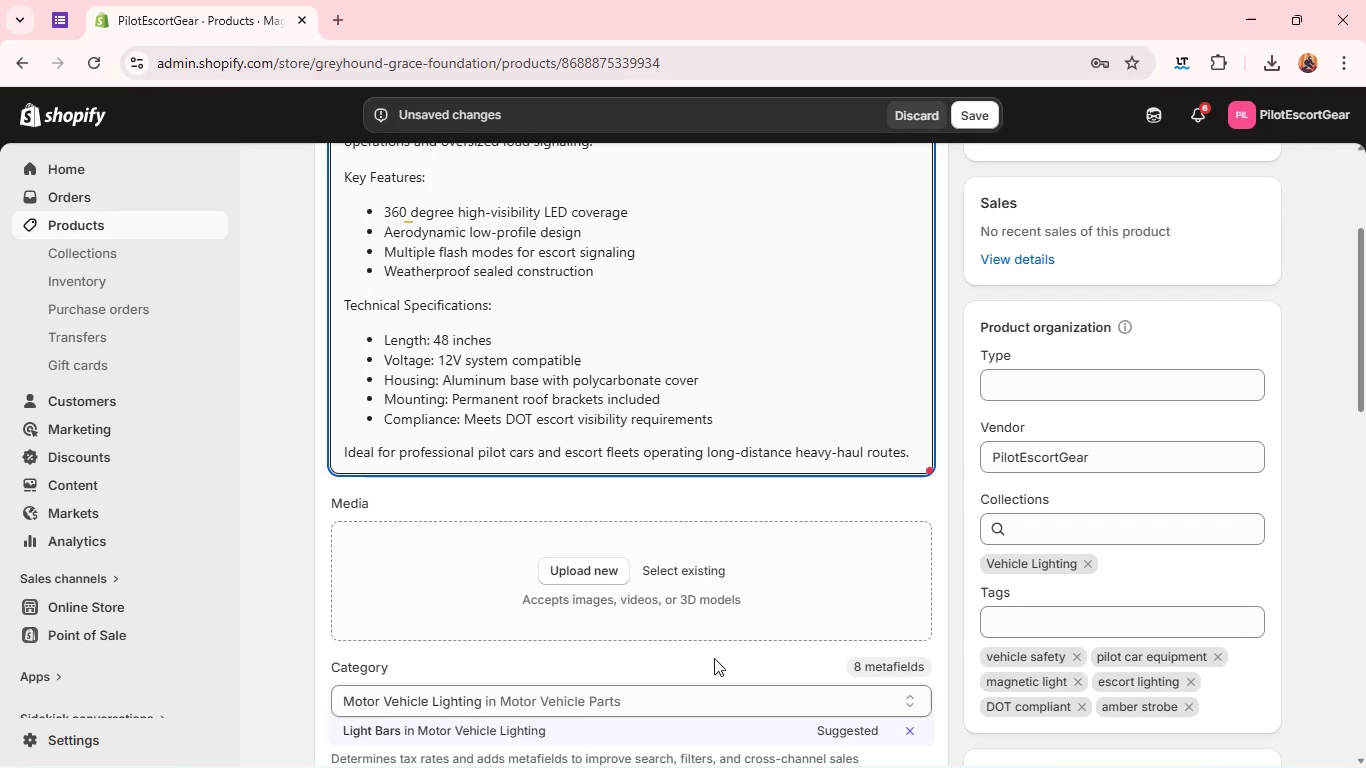 
left_click([605, 568])
 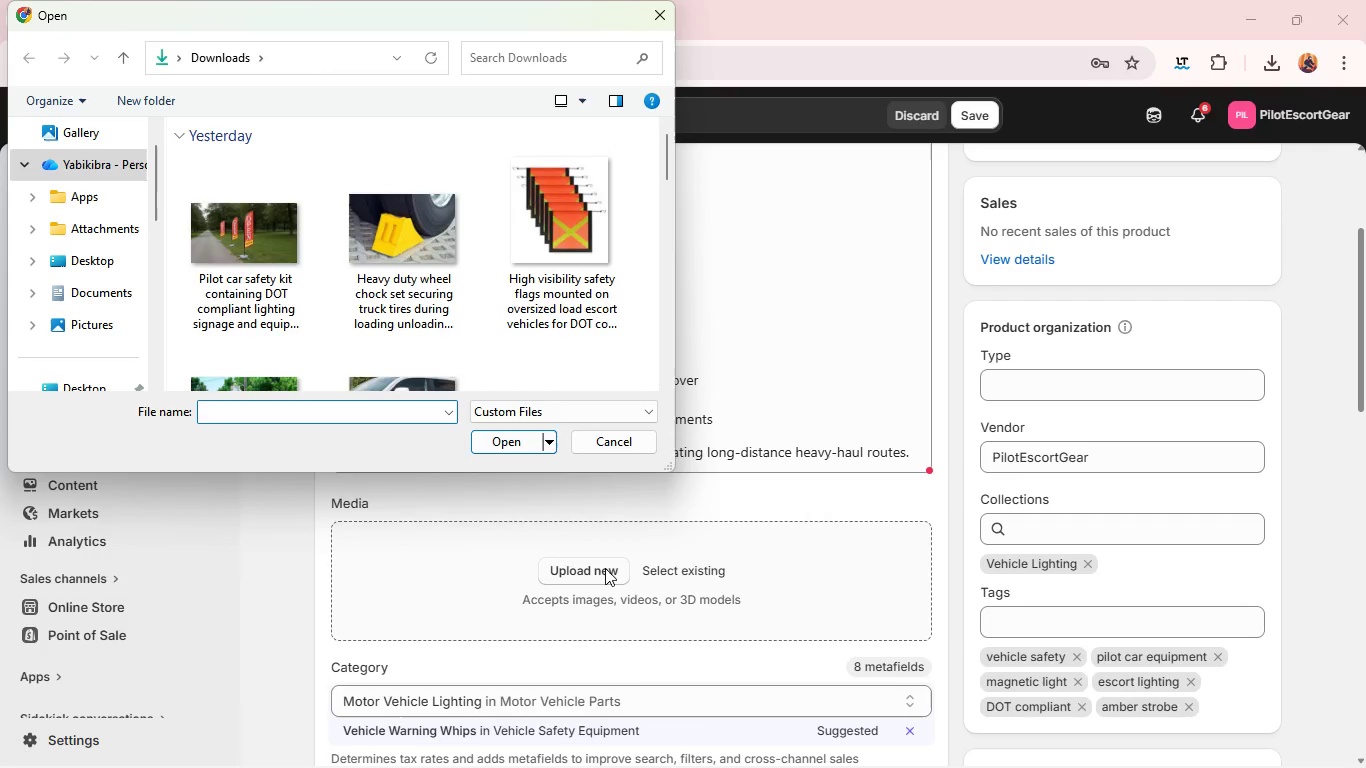 
scroll: coordinate [374, 298], scroll_direction: down, amount: 3.0
 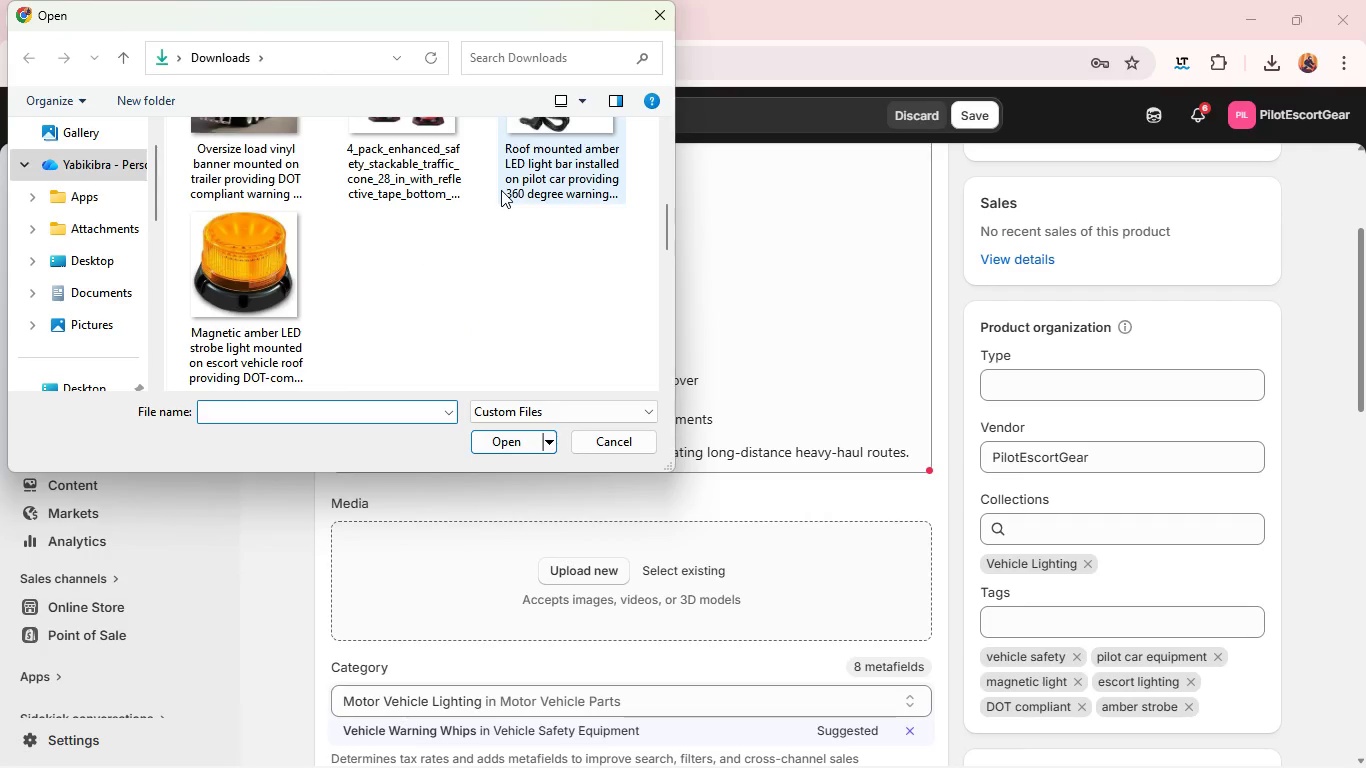 
left_click([501, 190])
 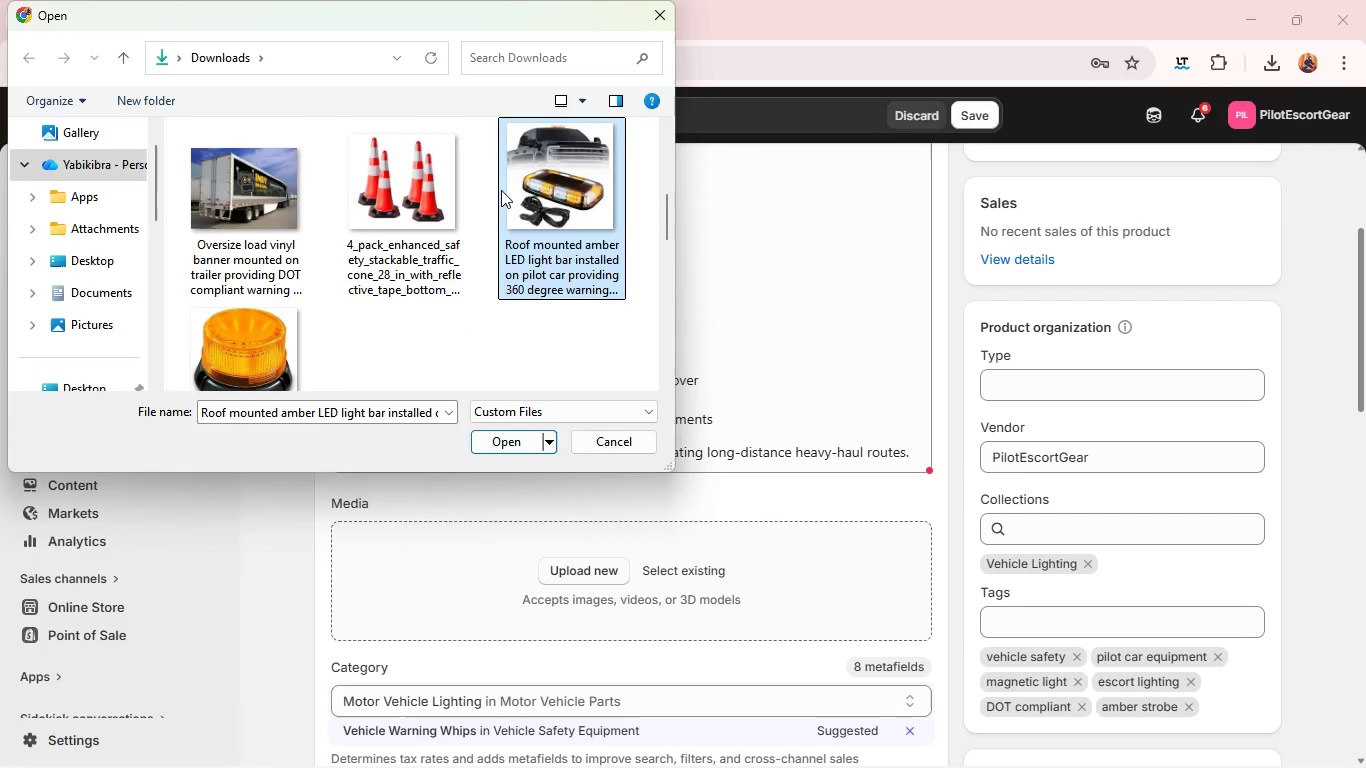 
key(Enter)
 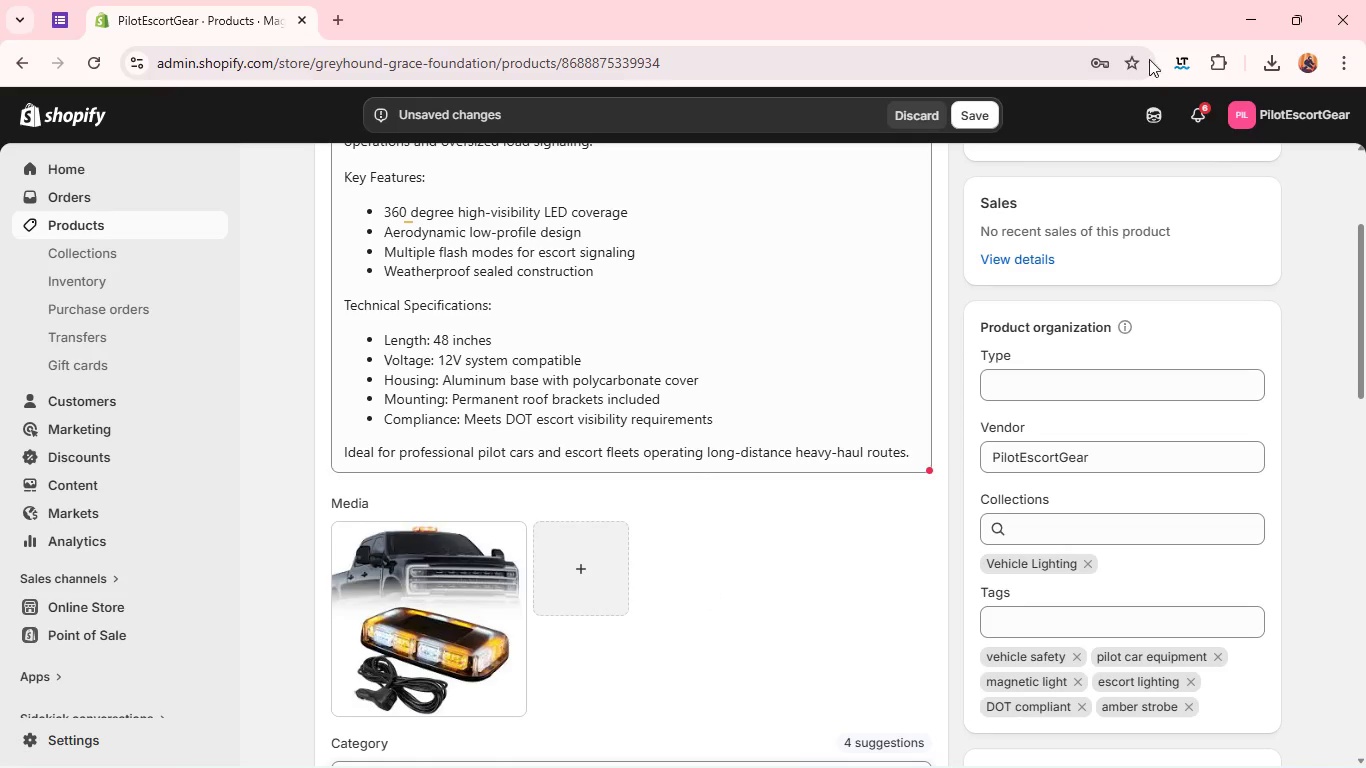 
wait(14.56)
 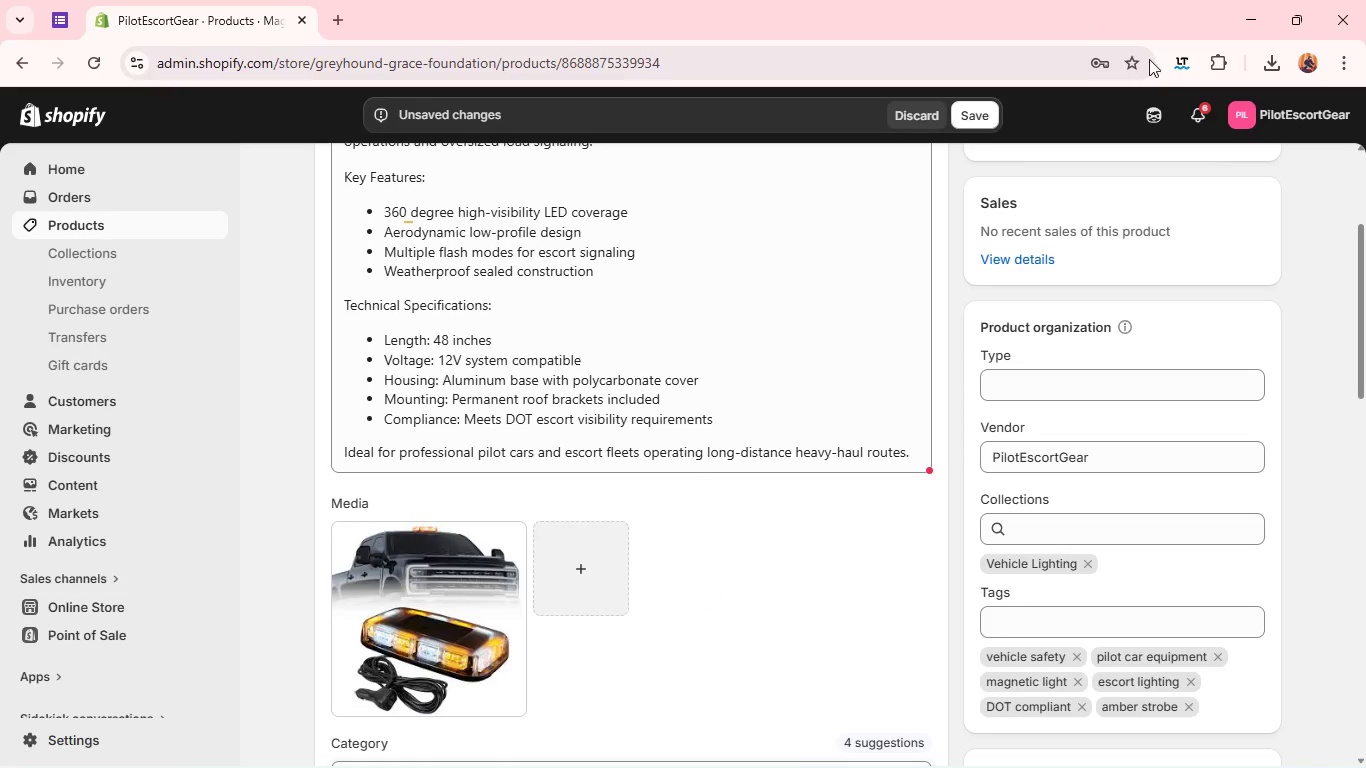 
left_click([402, 241])
 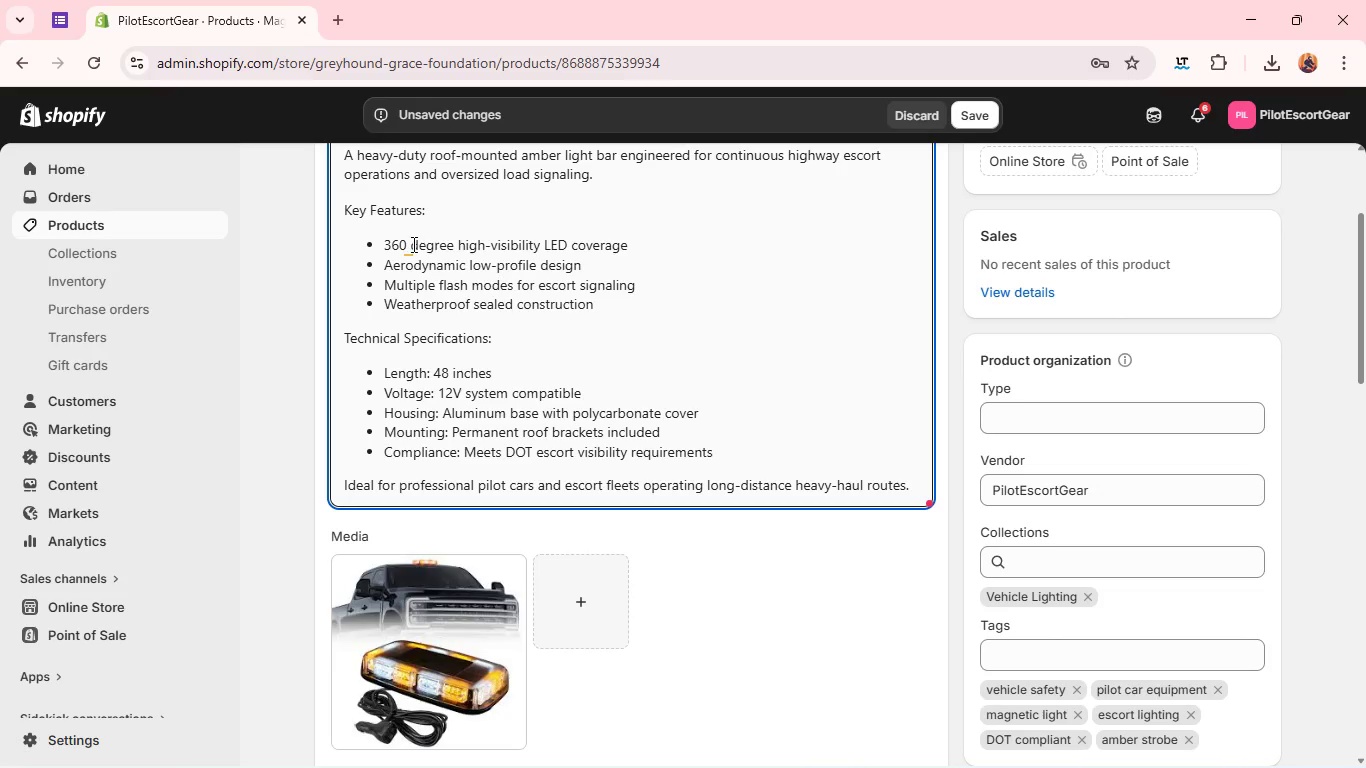 
left_click([412, 244])
 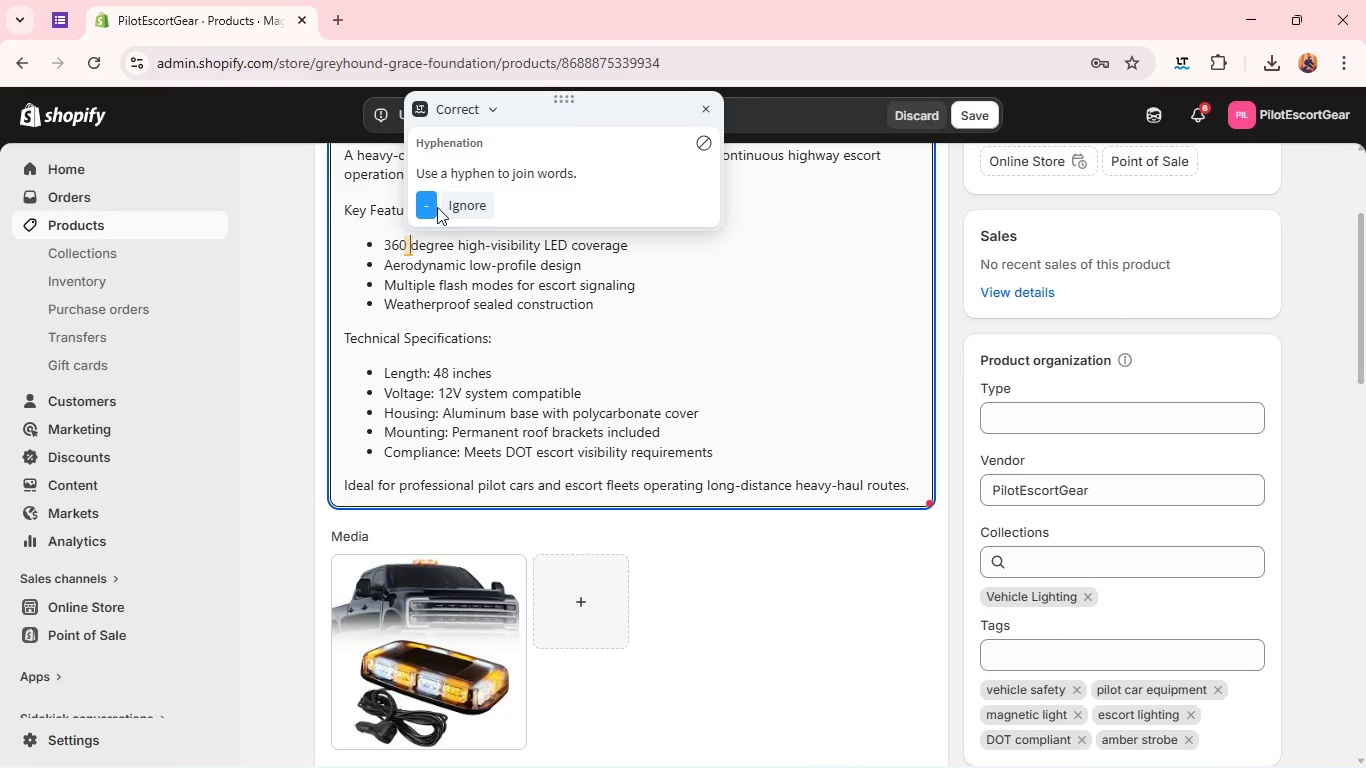 
left_click([434, 207])
 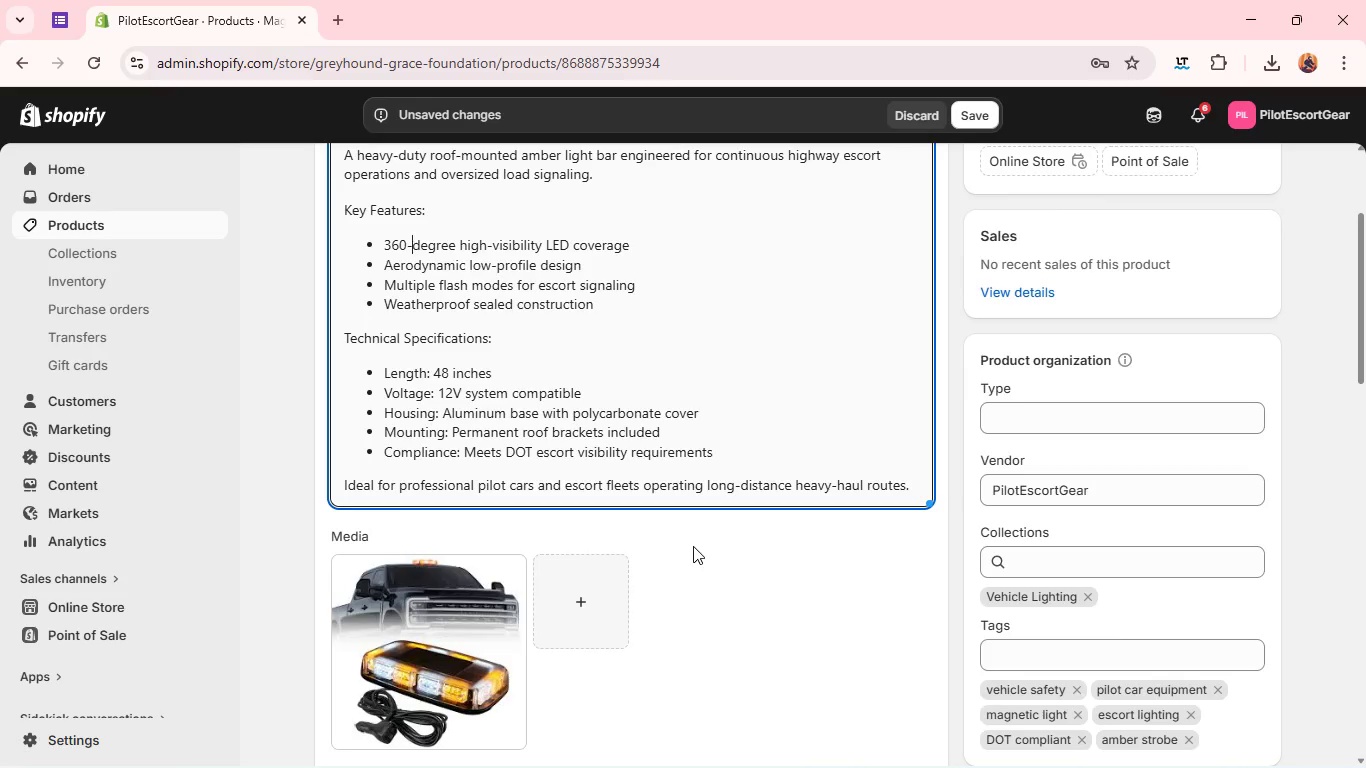 
left_click([493, 559])
 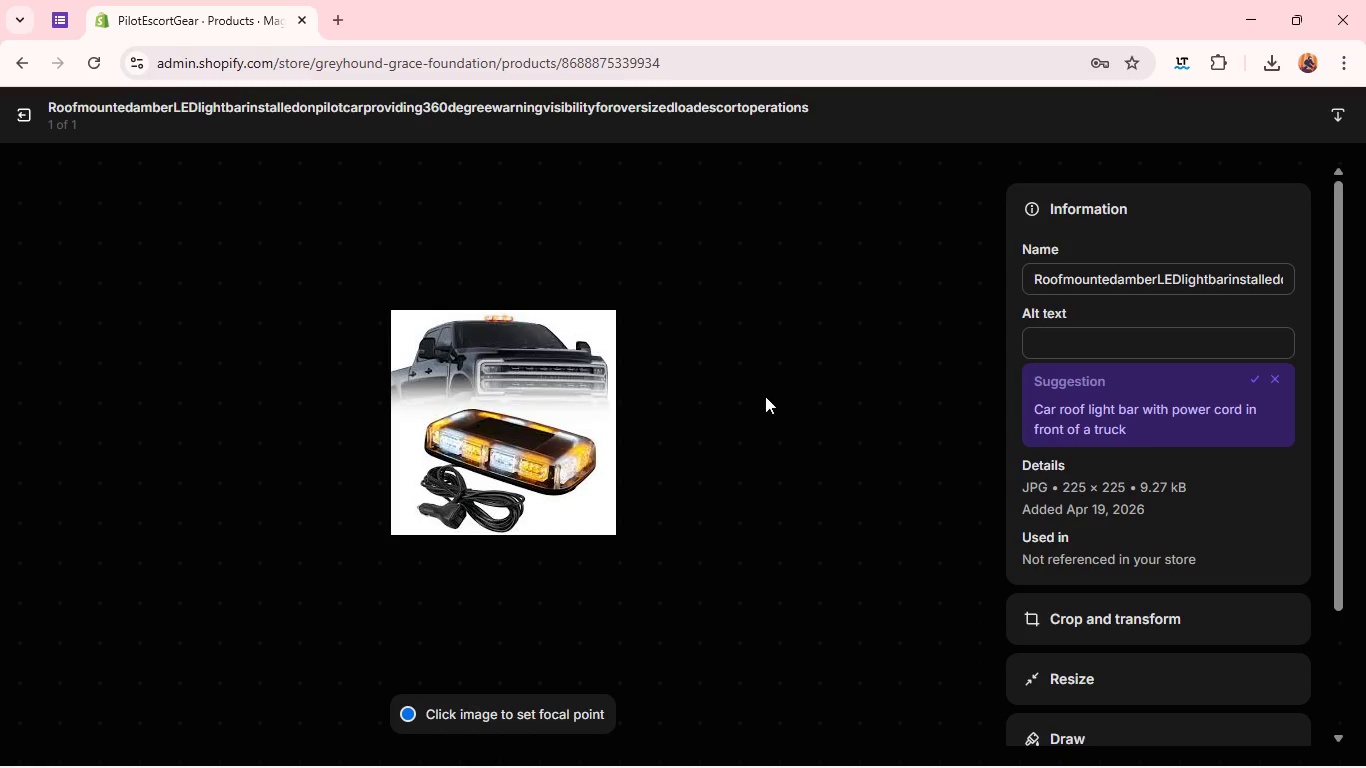 
left_click([1032, 338])
 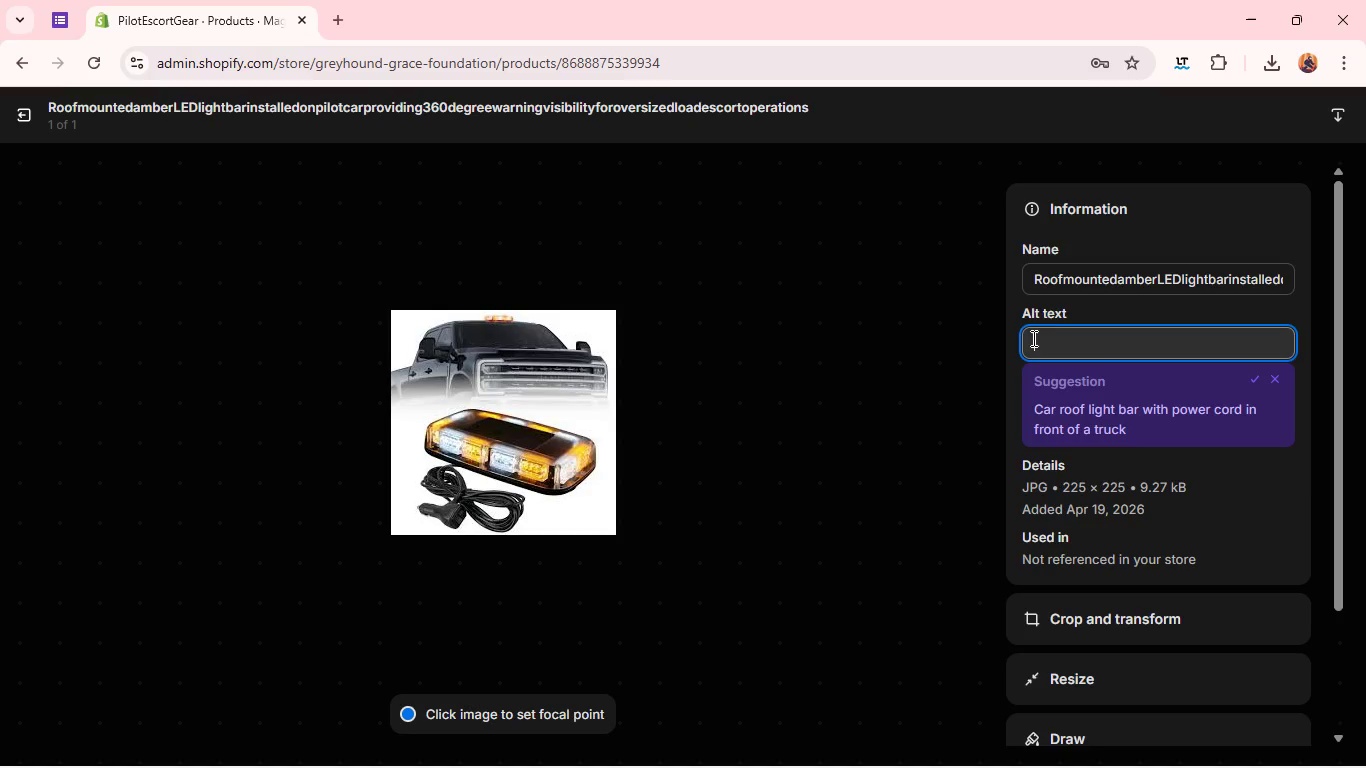 
type(Roof mounted amber LED light brains)
key(Backspace)
key(Backspace)
key(Backspace)
type( installed )
 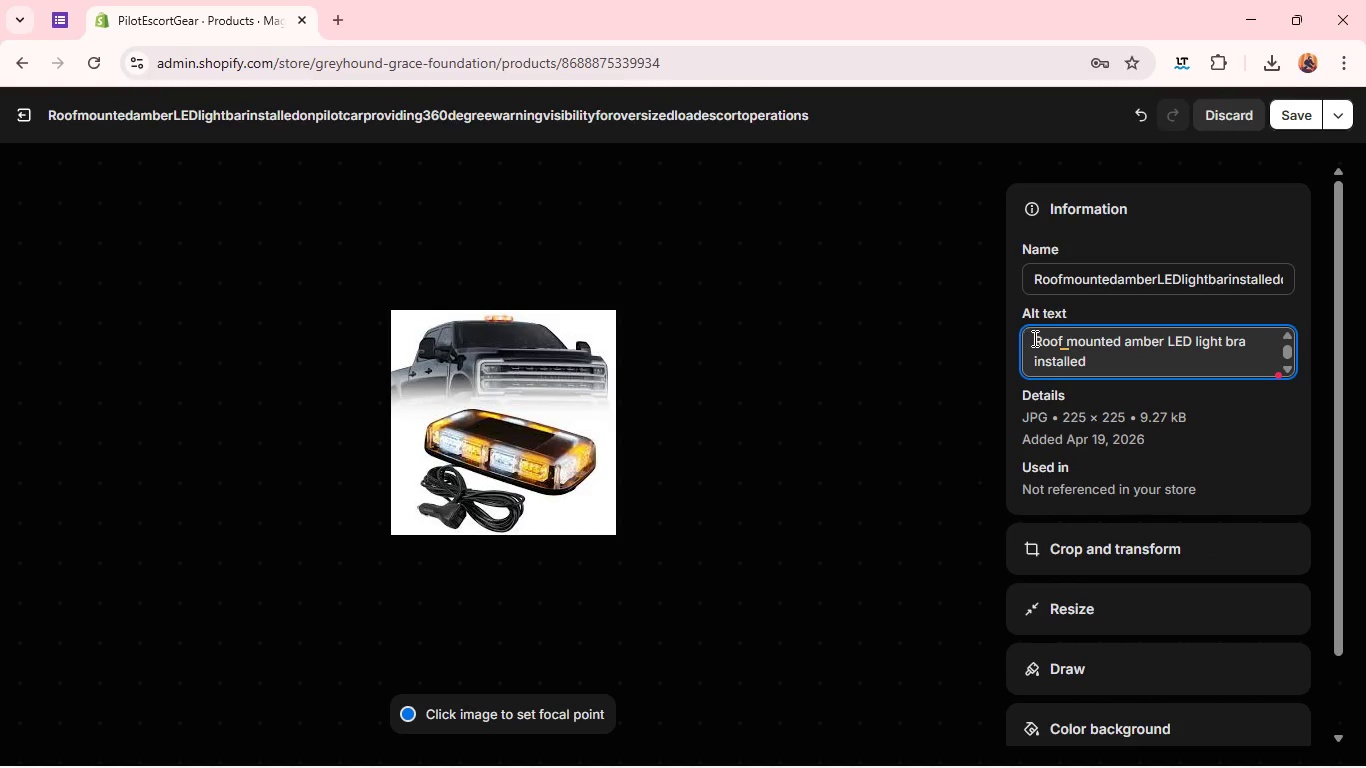 
left_click([1067, 341])
 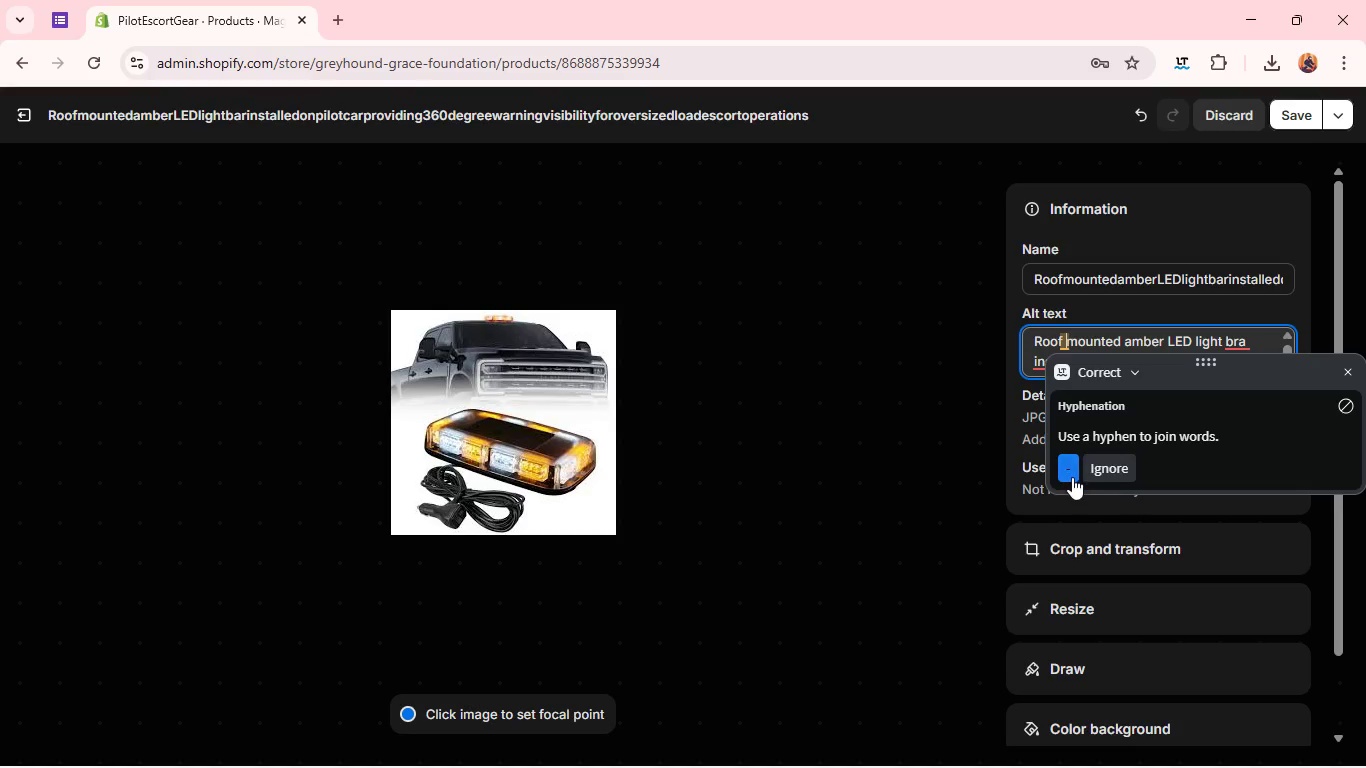 
left_click([1072, 477])
 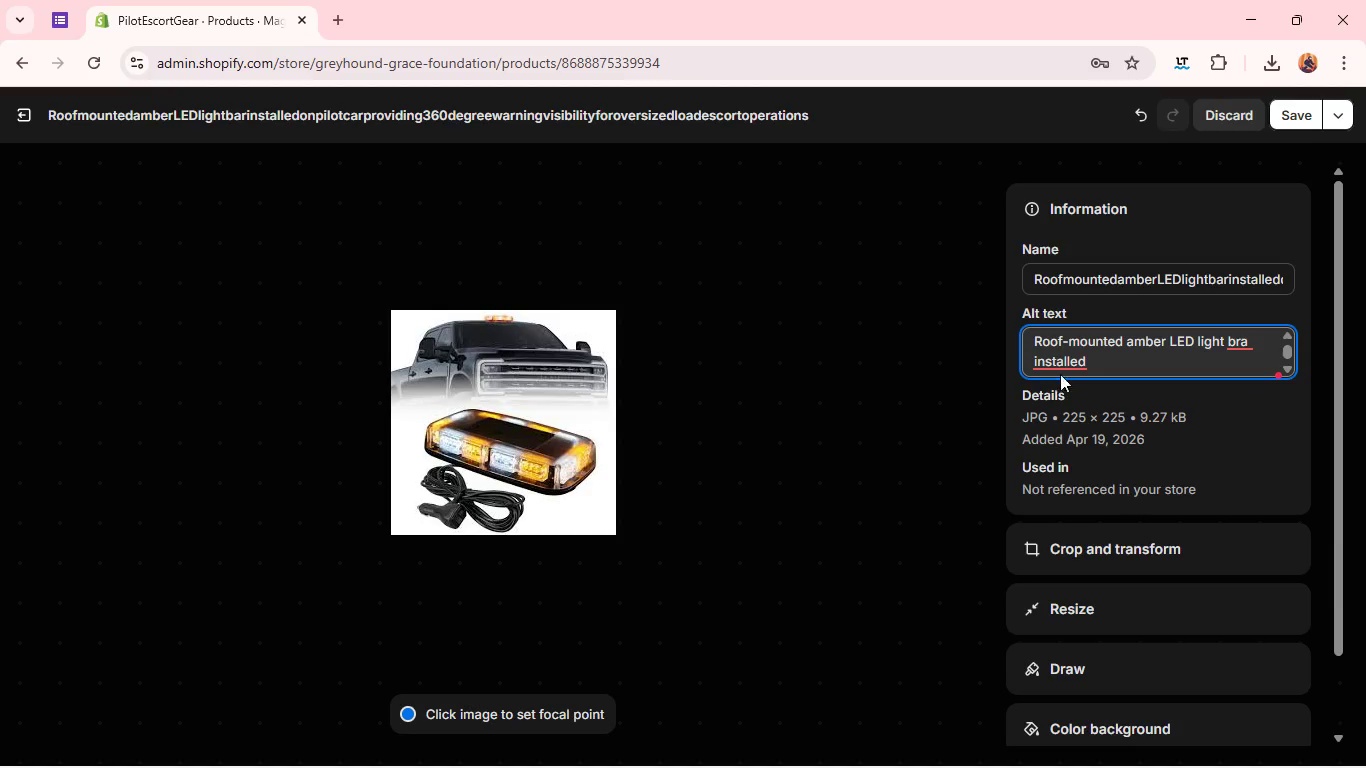 
left_click([1062, 369])
 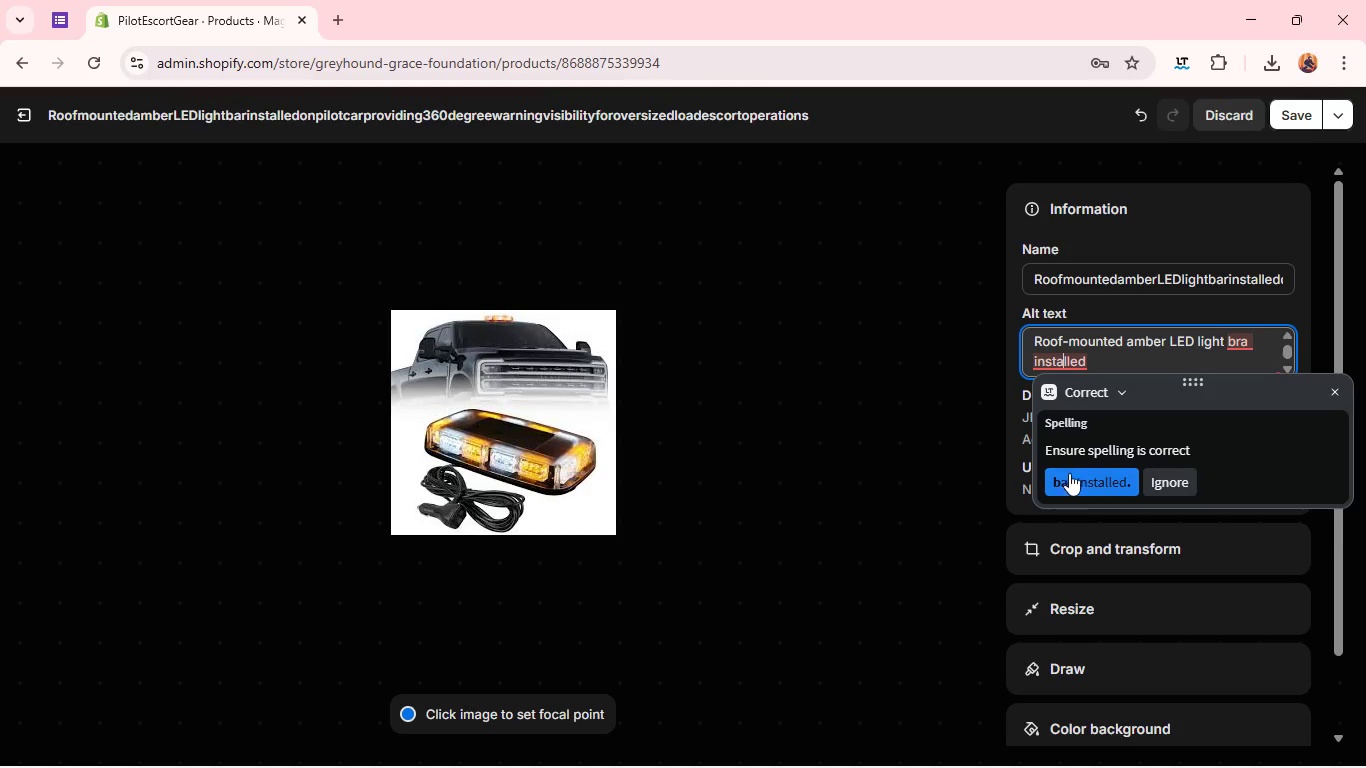 
left_click([1069, 475])
 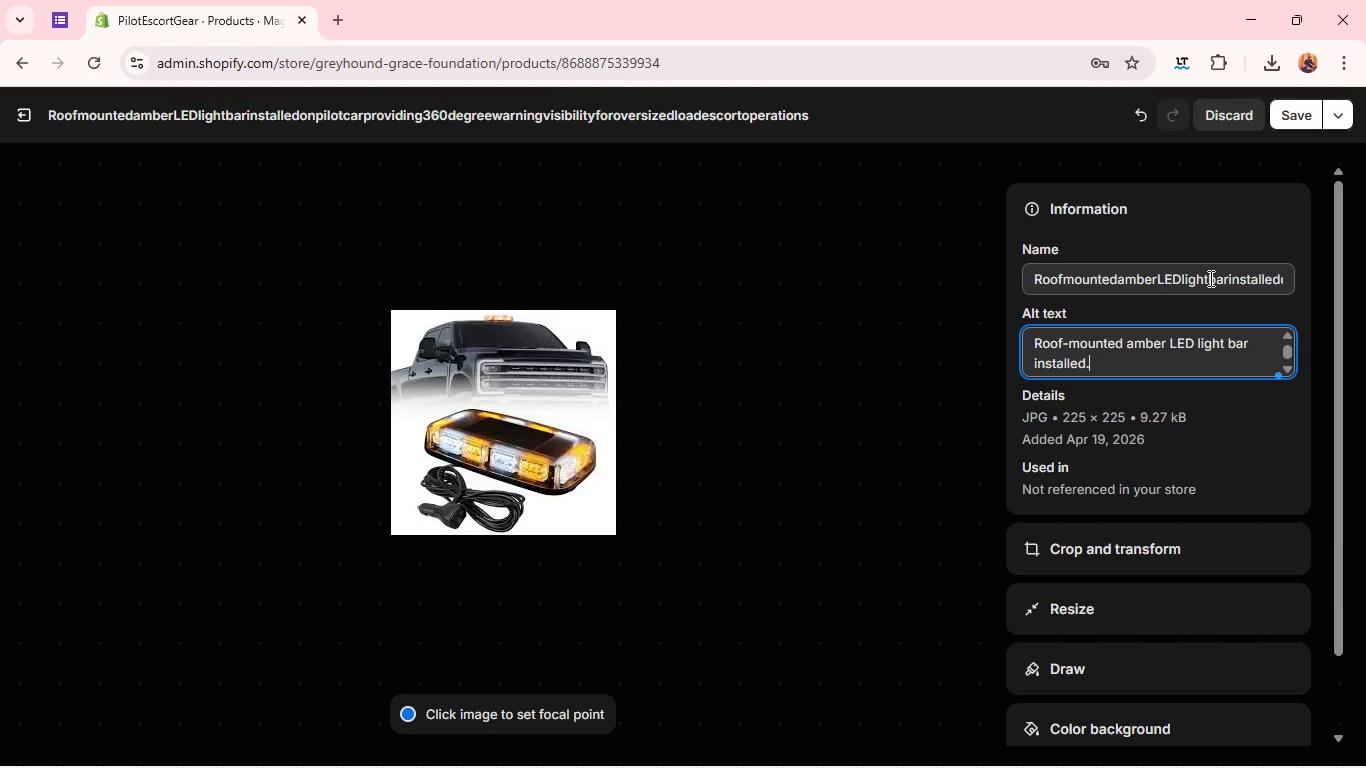 
left_click([1209, 278])
 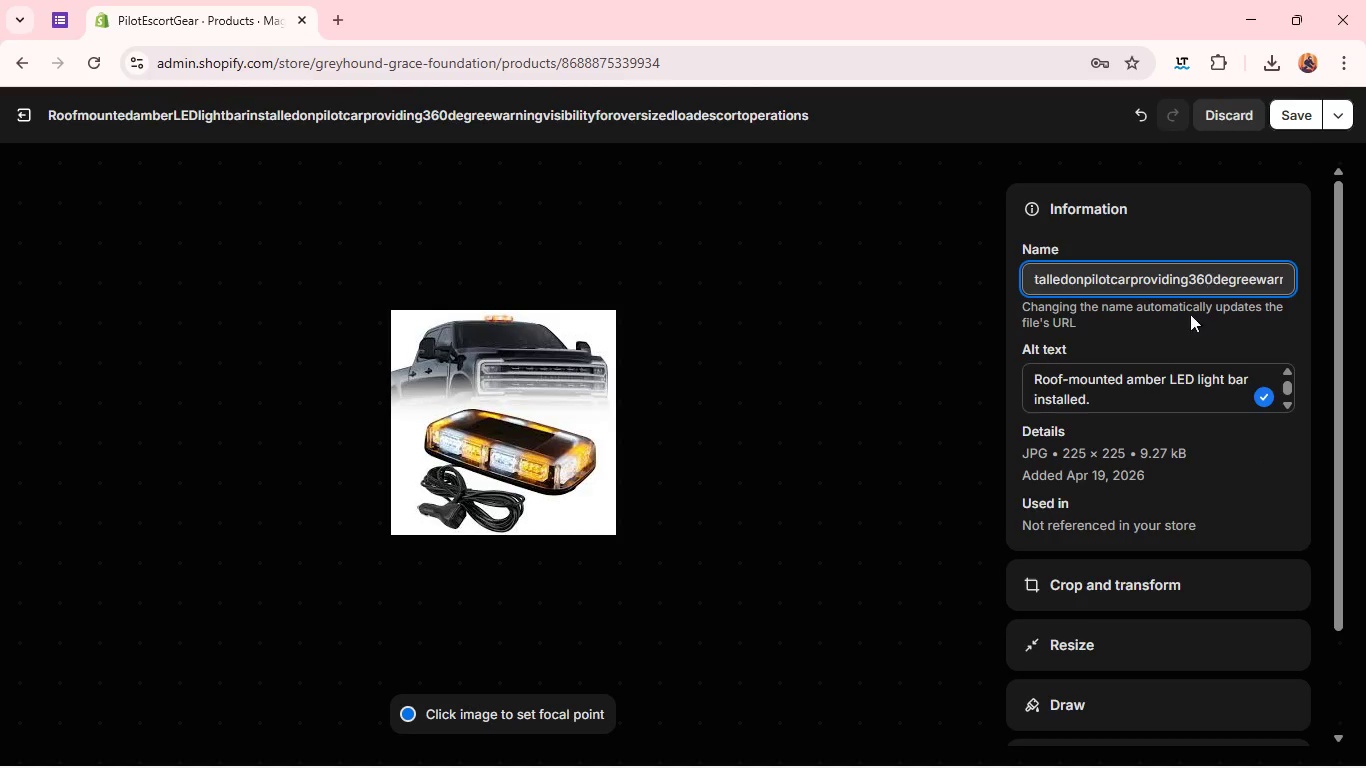 
left_click([1117, 402])
 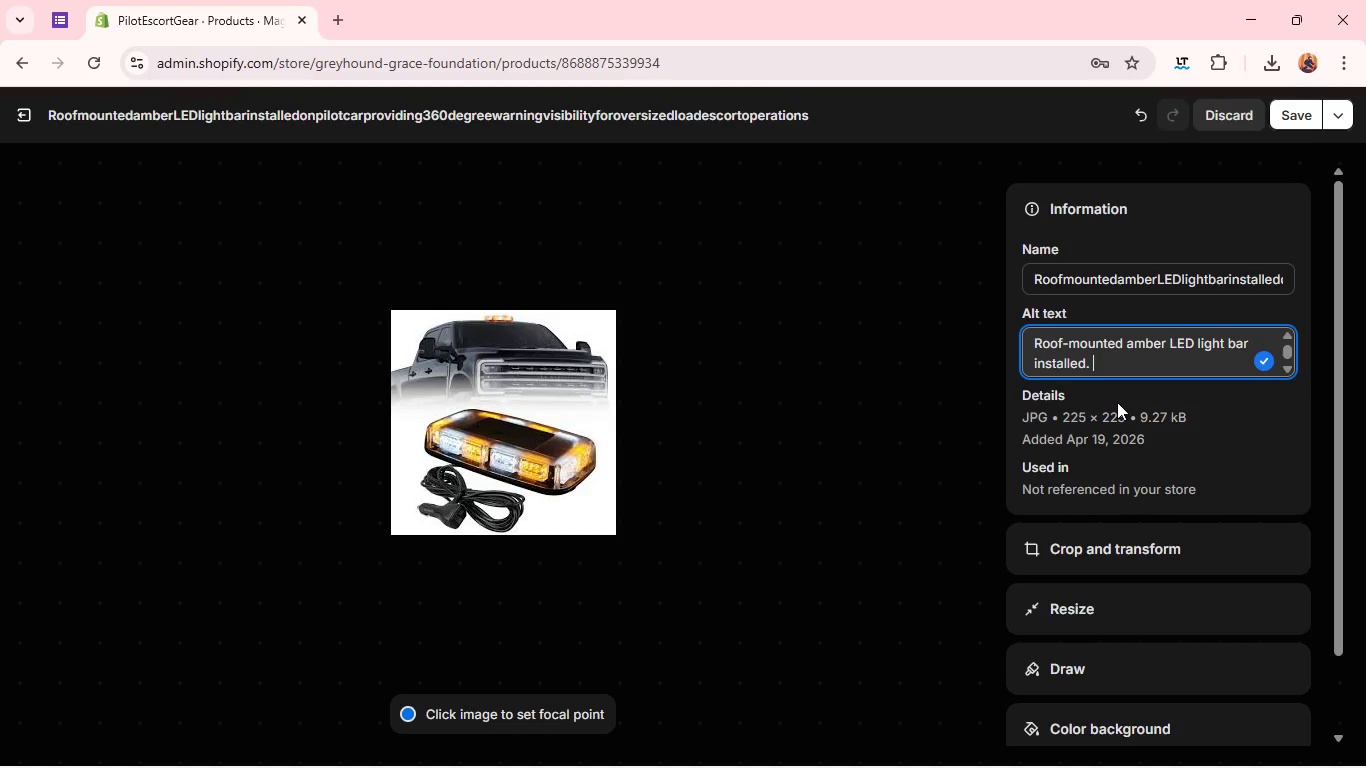 
key(Backspace)
key(Backspace)
type( on pilot )
 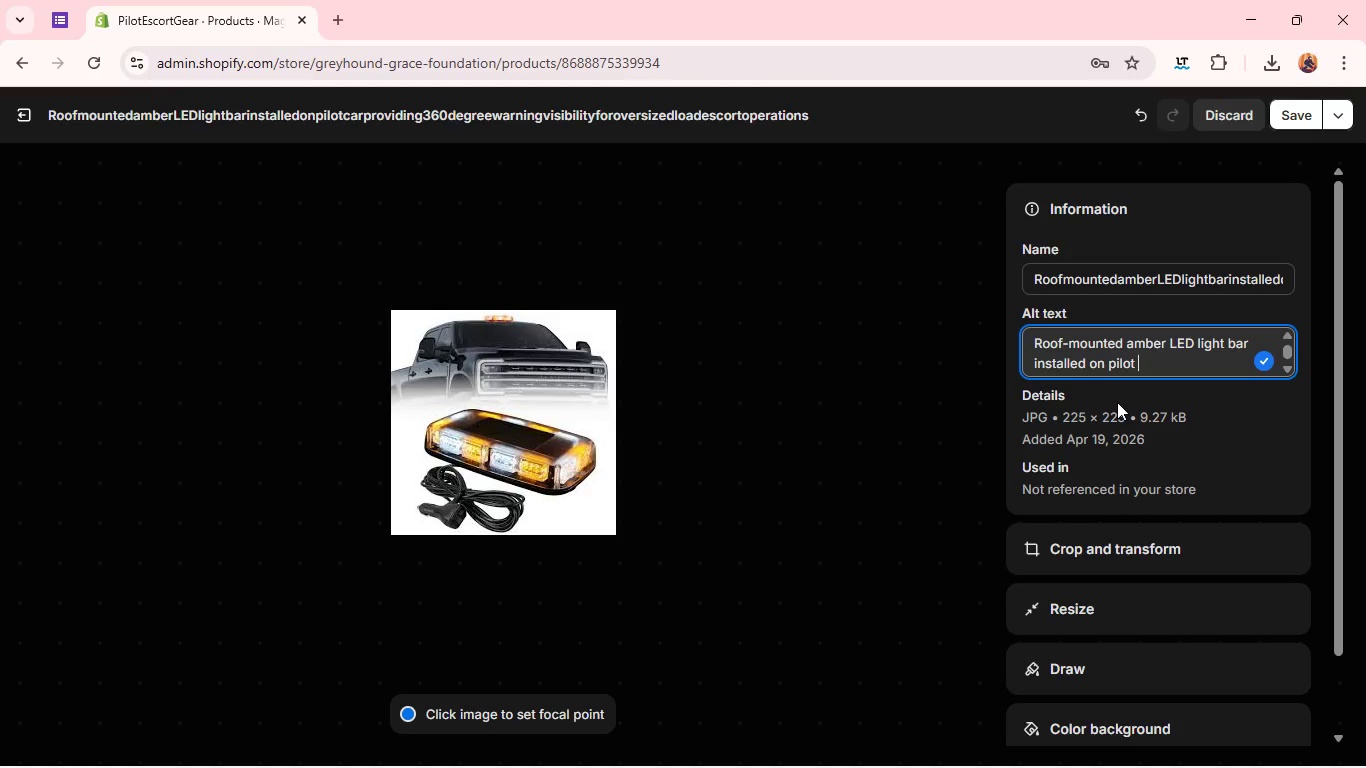 
wait(36.7)
 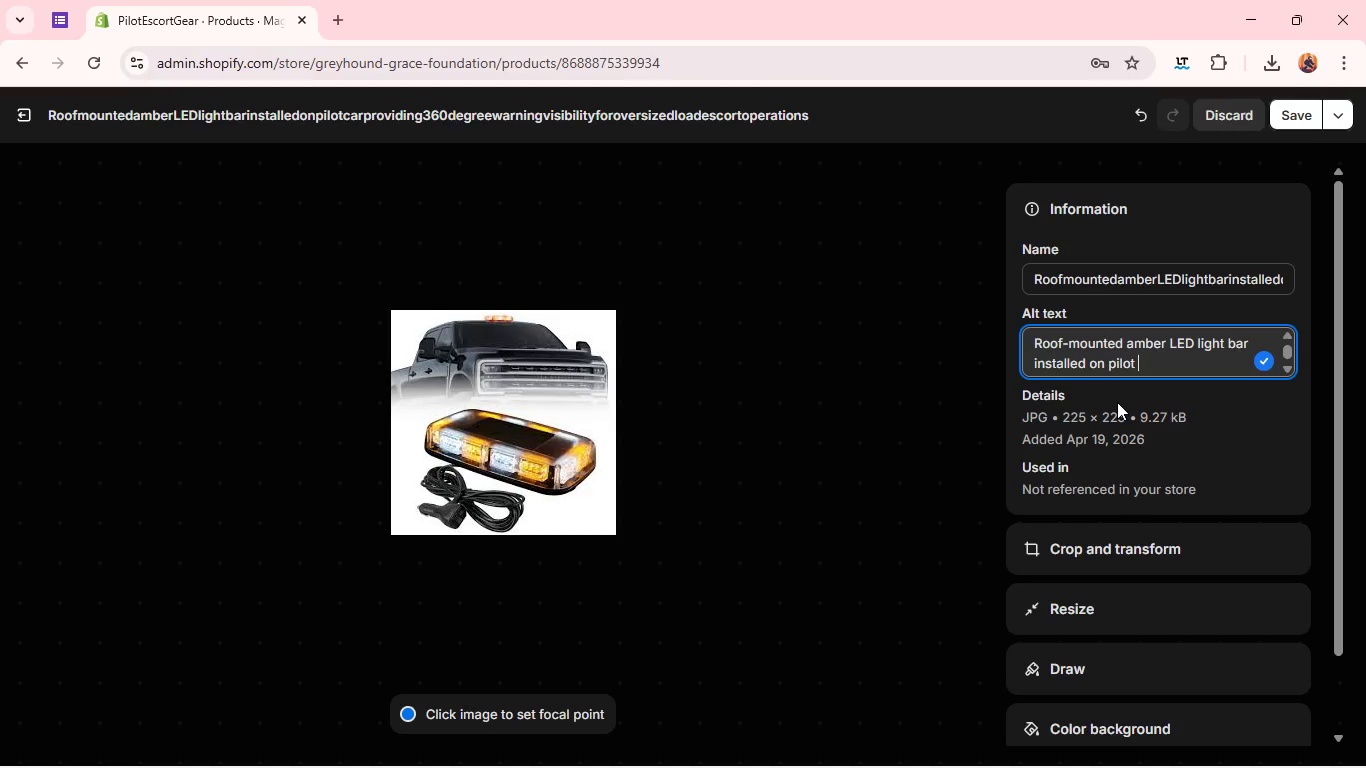 
type(car providing 360 degree warning visibility for oversized load escort operations)
 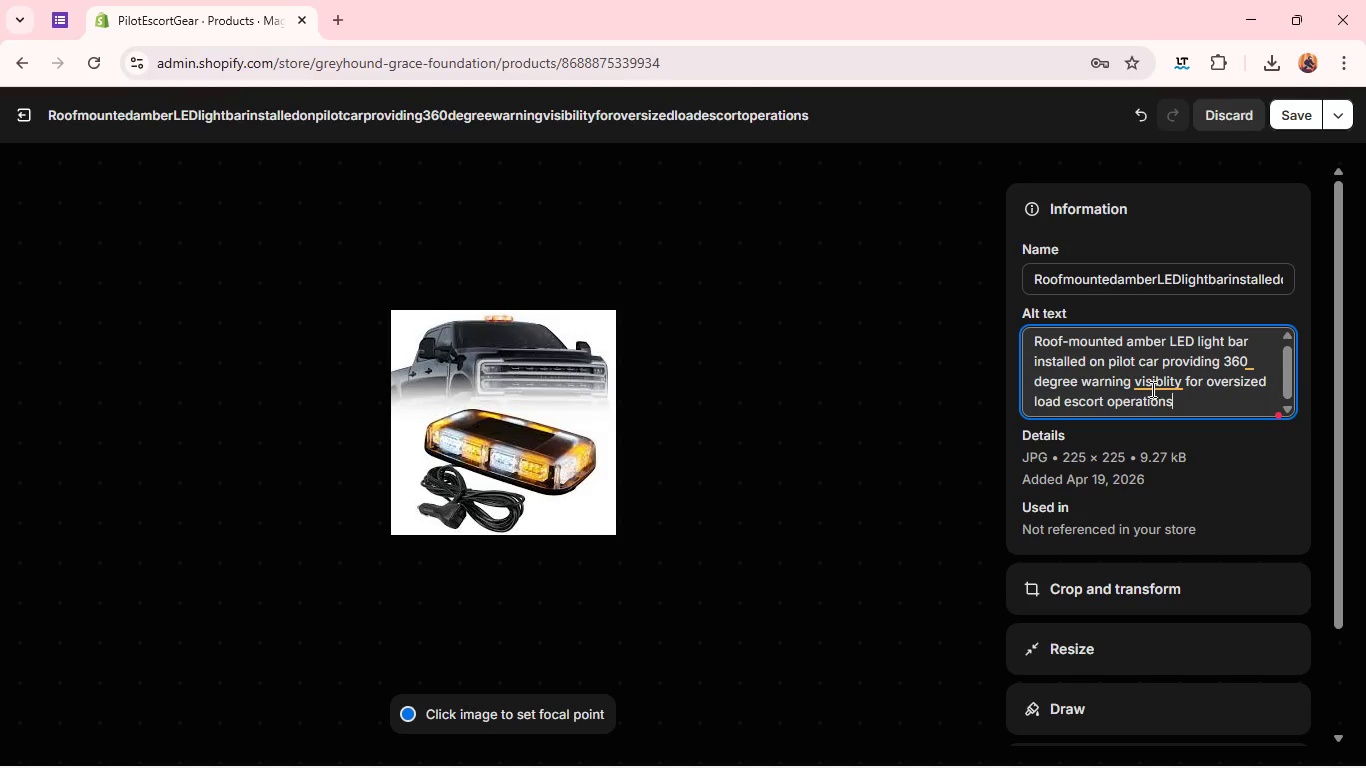 
left_click([1151, 389])
 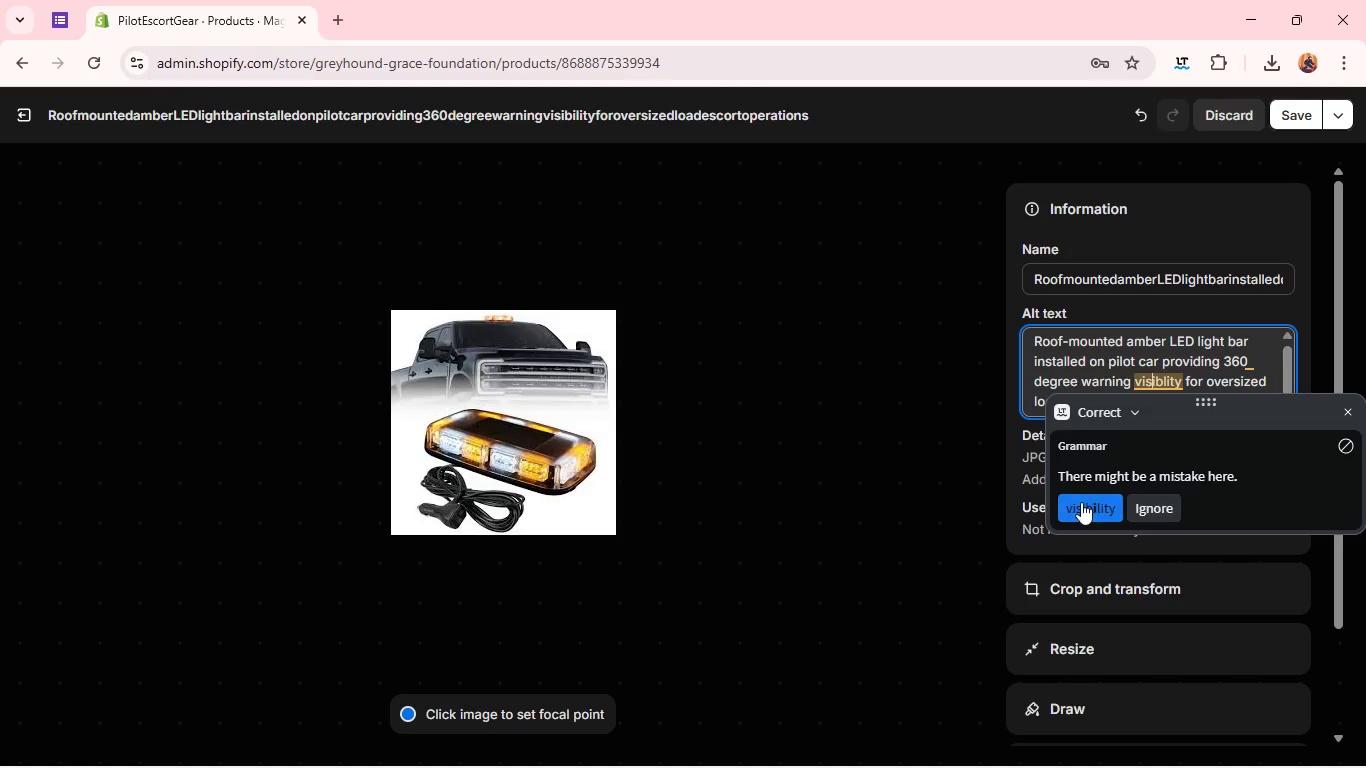 
left_click([1081, 502])
 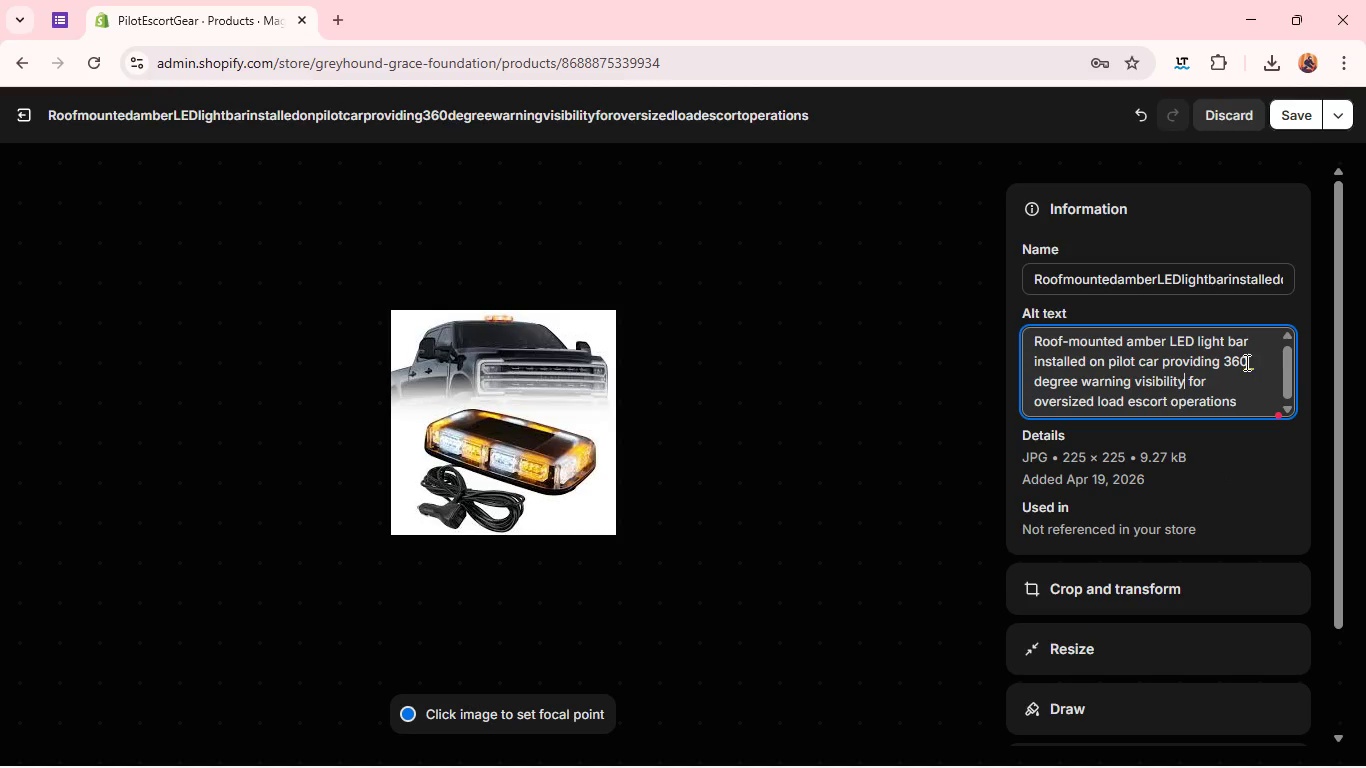 
left_click([1244, 361])
 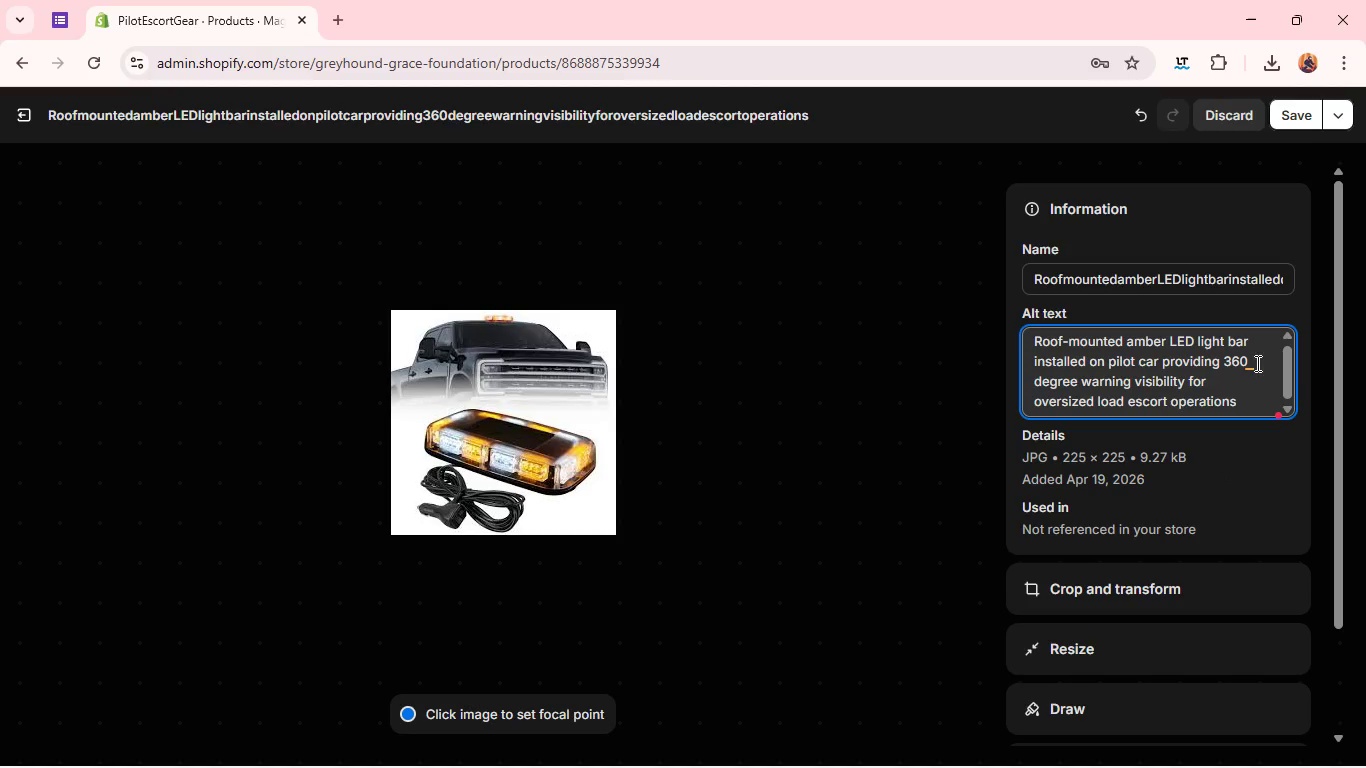 
left_click([1249, 360])
 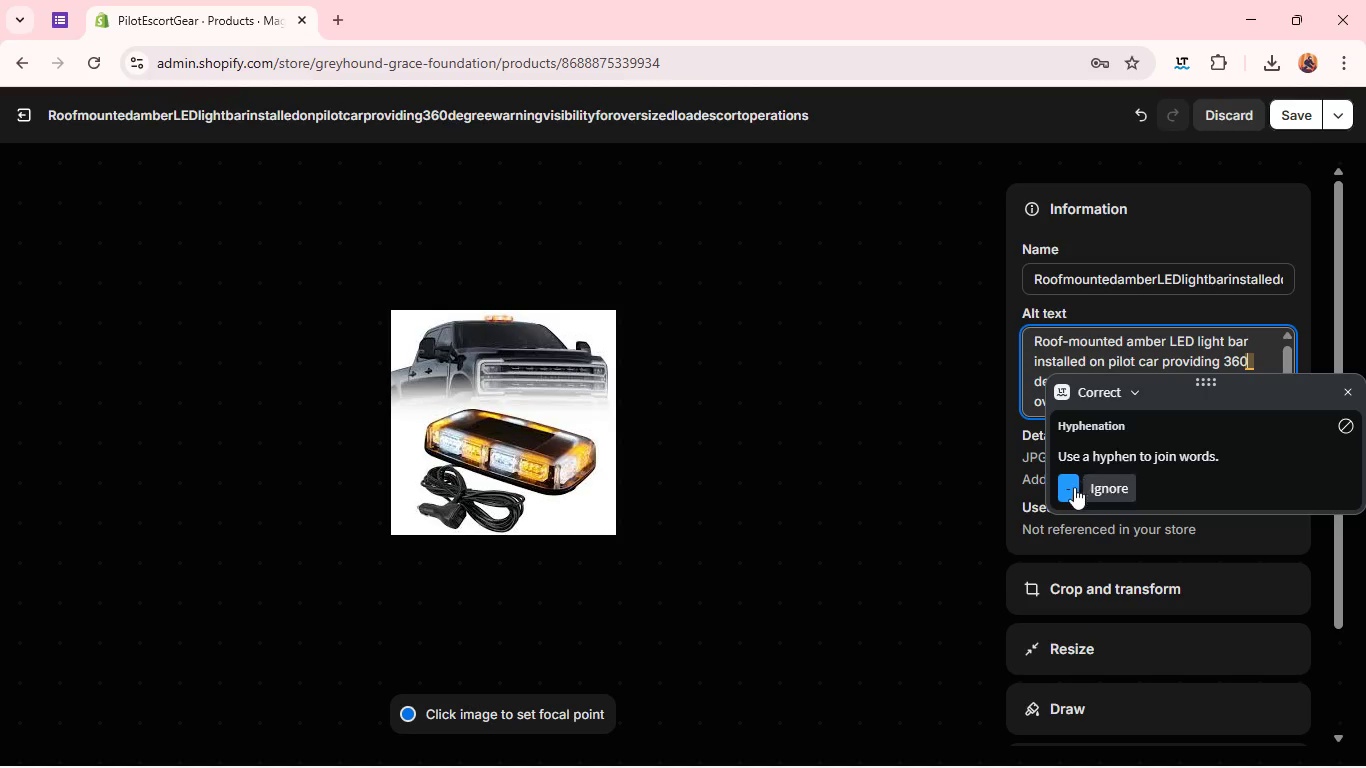 
left_click([1070, 489])
 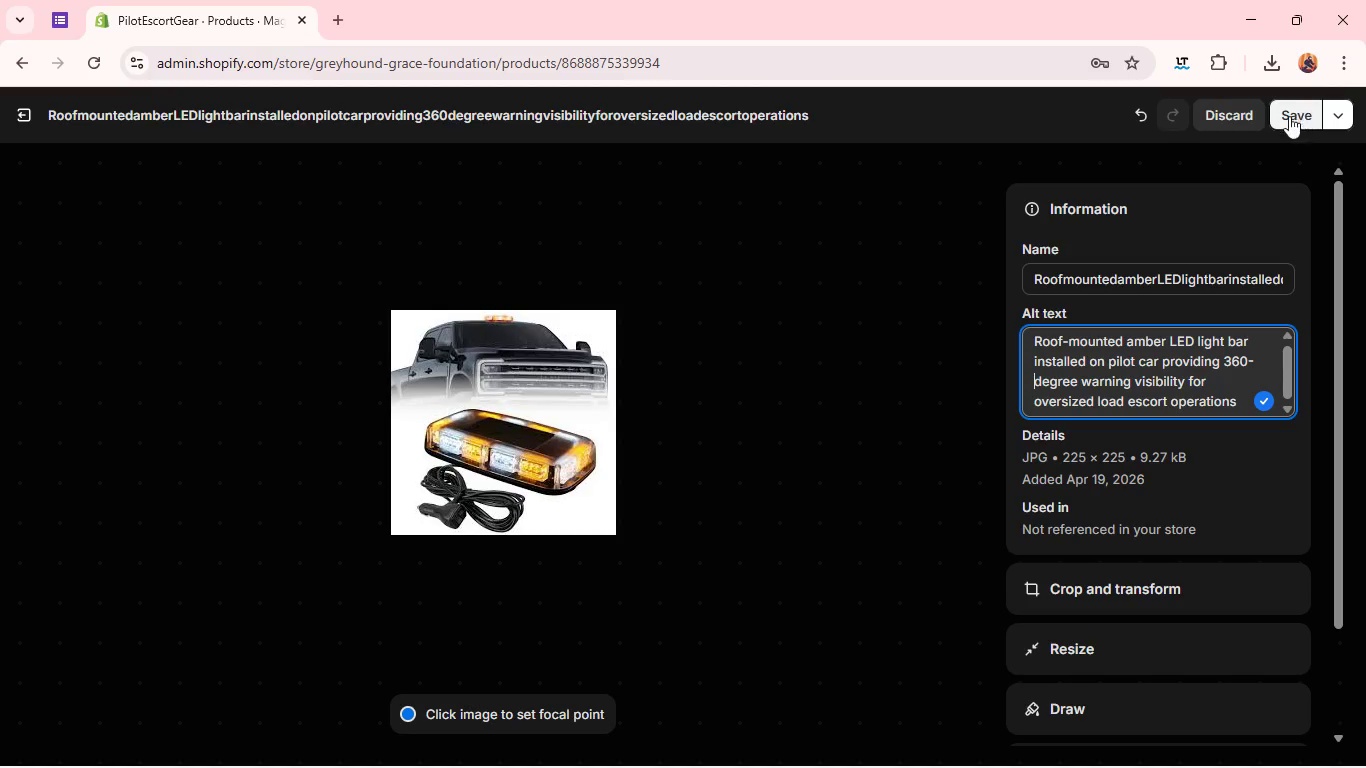 
left_click([1285, 118])
 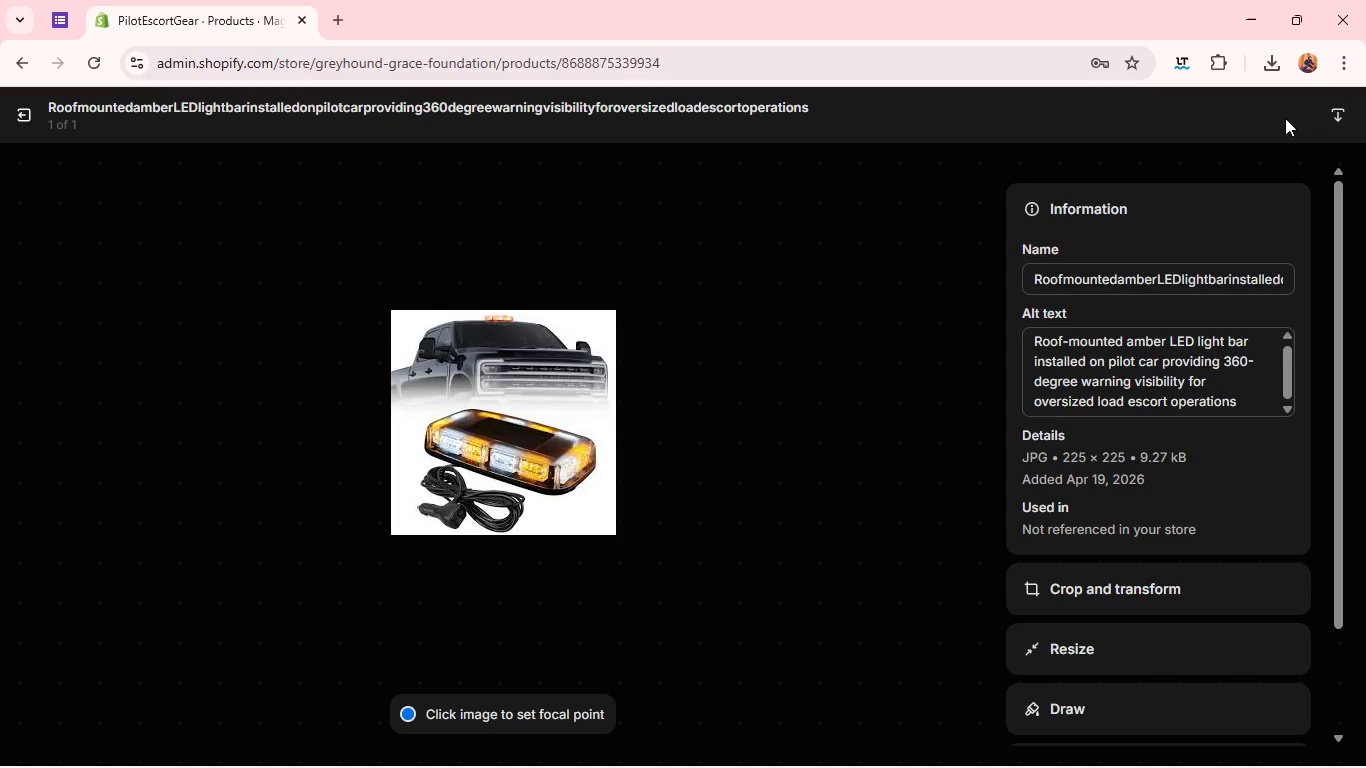 
wait(10.97)
 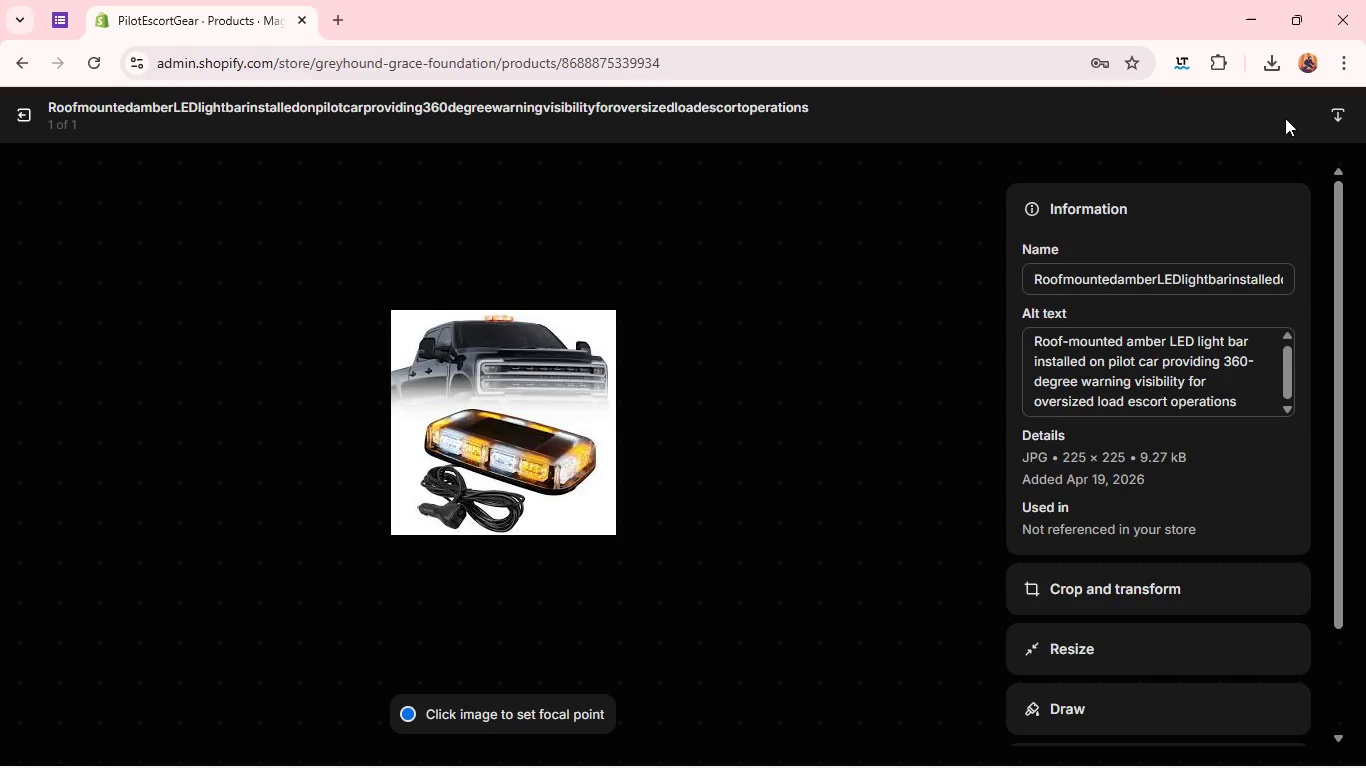 
left_click([20, 119])
 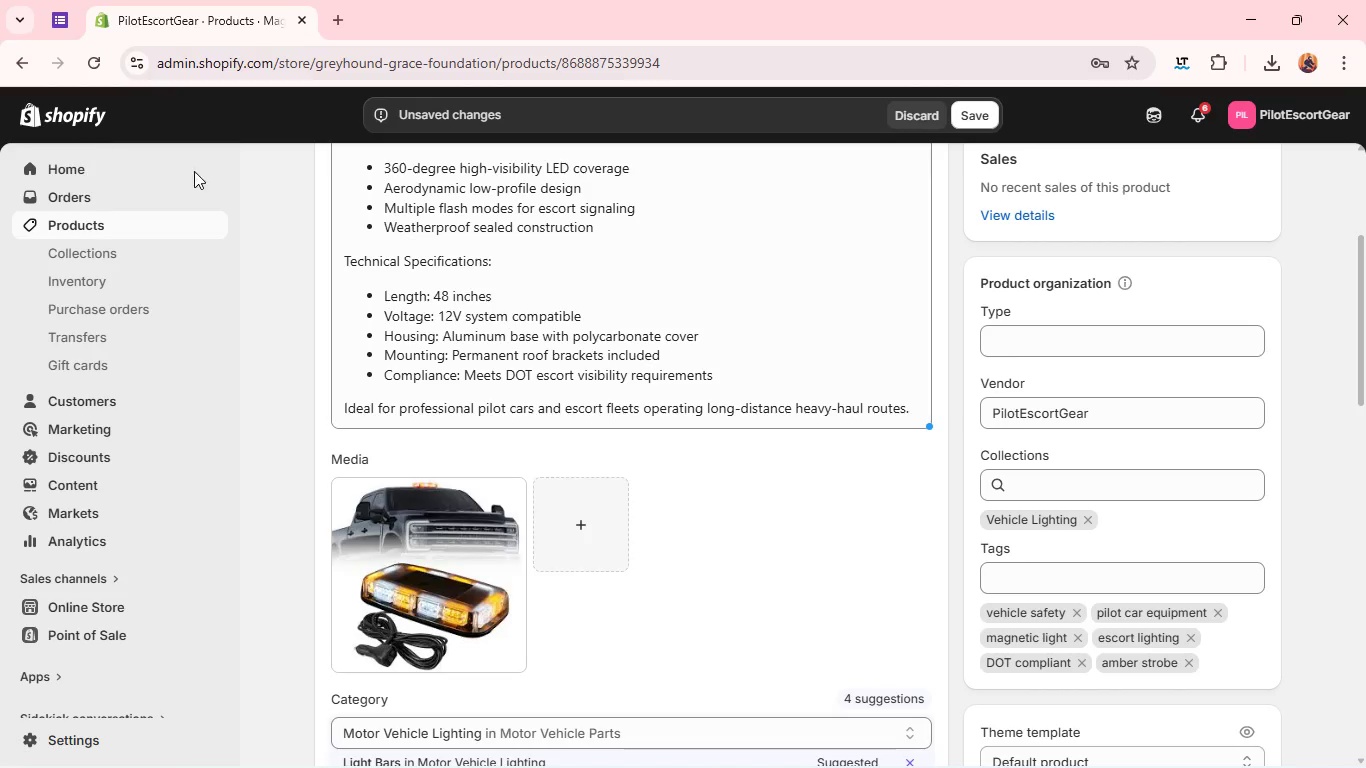 
mouse_move([412, 410])
 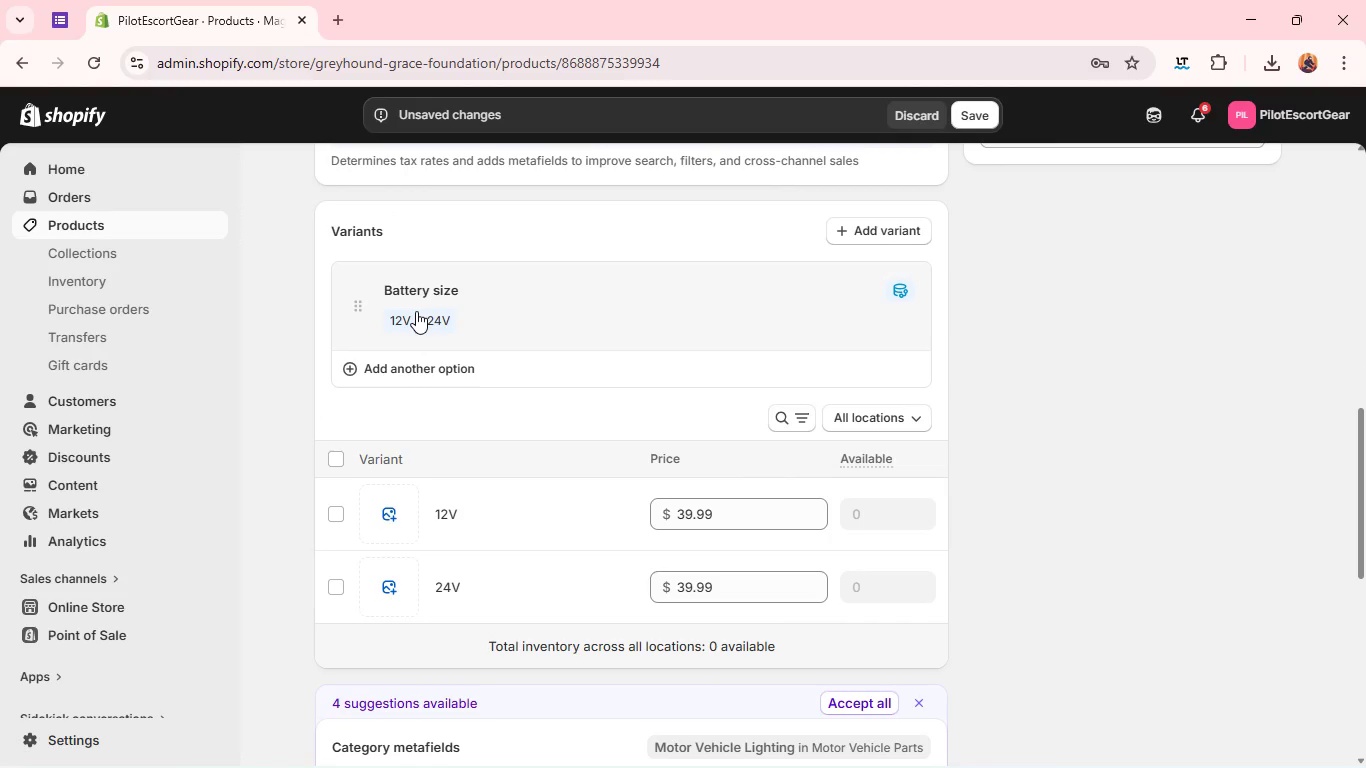 
left_click([416, 311])
 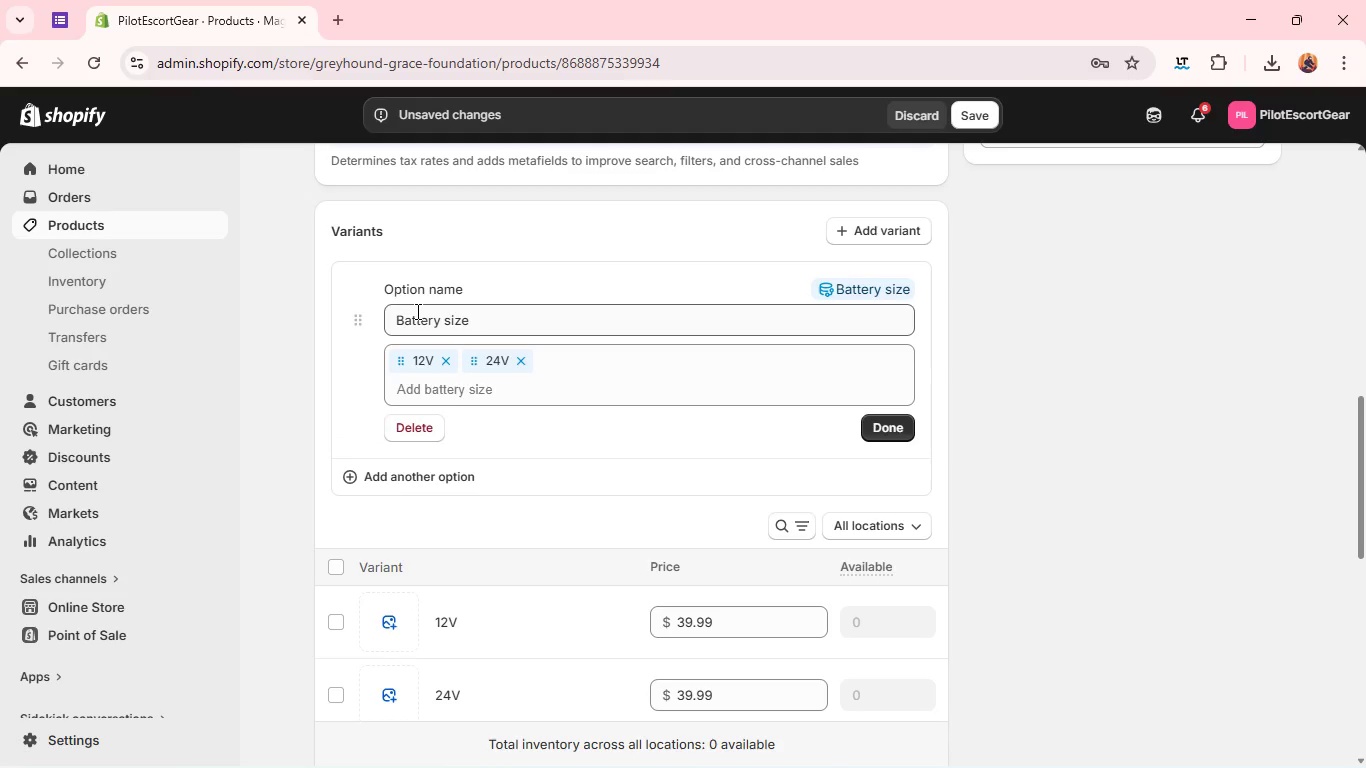 
double_click([416, 311])
 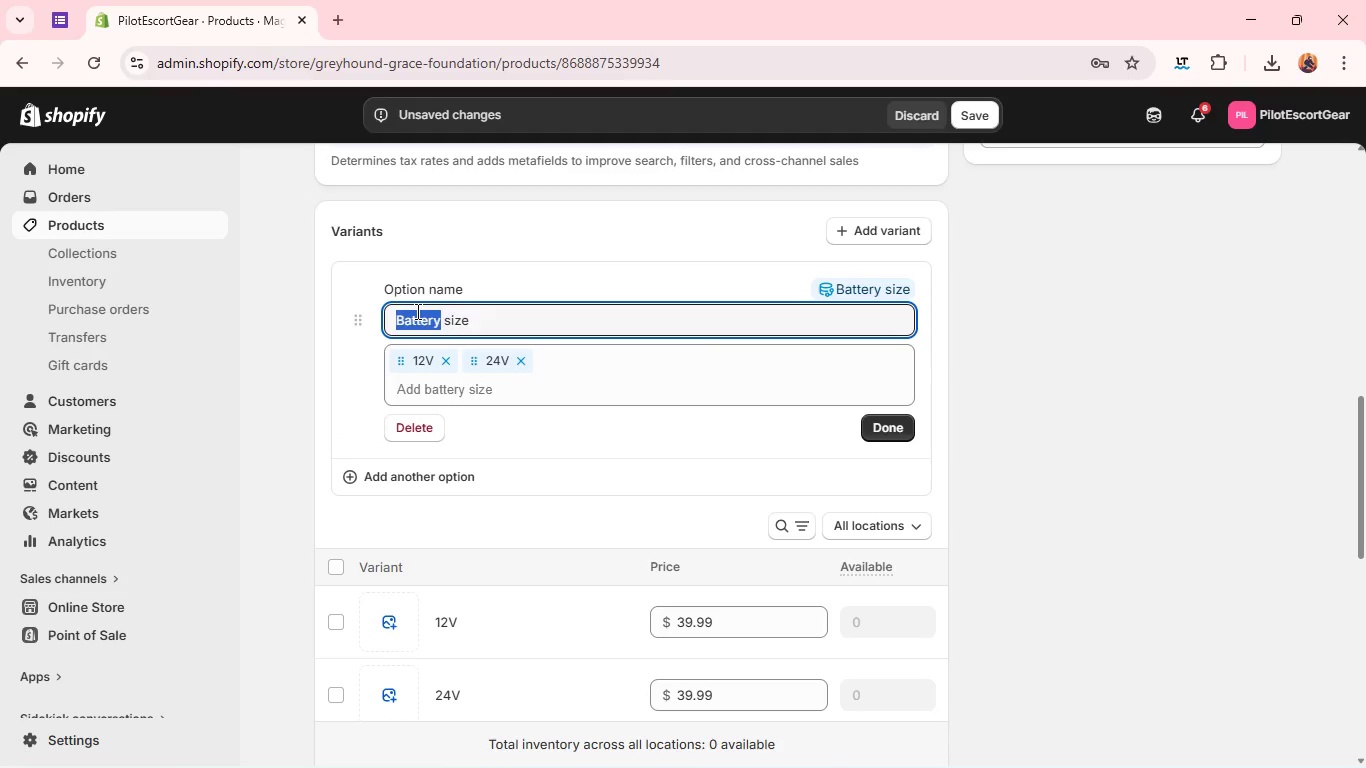 
triple_click([416, 311])
 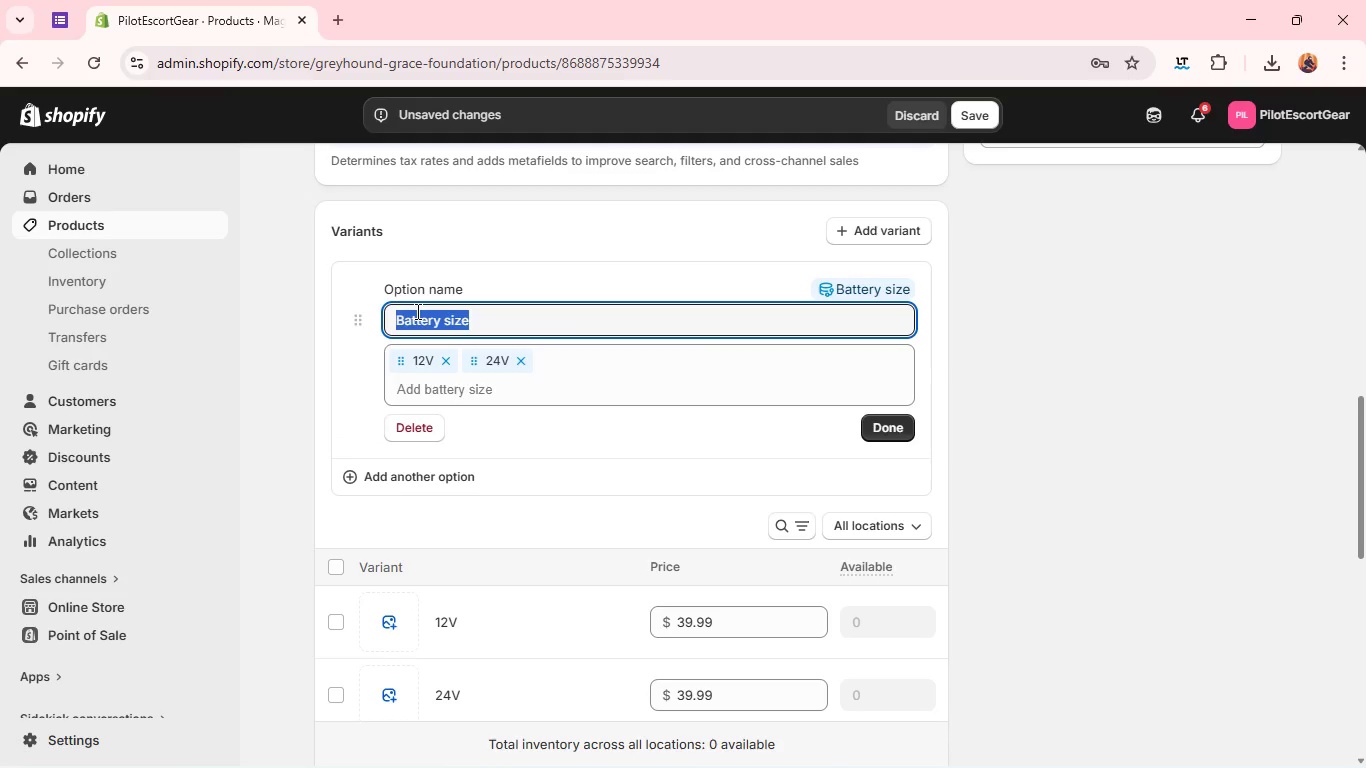 
triple_click([416, 311])
 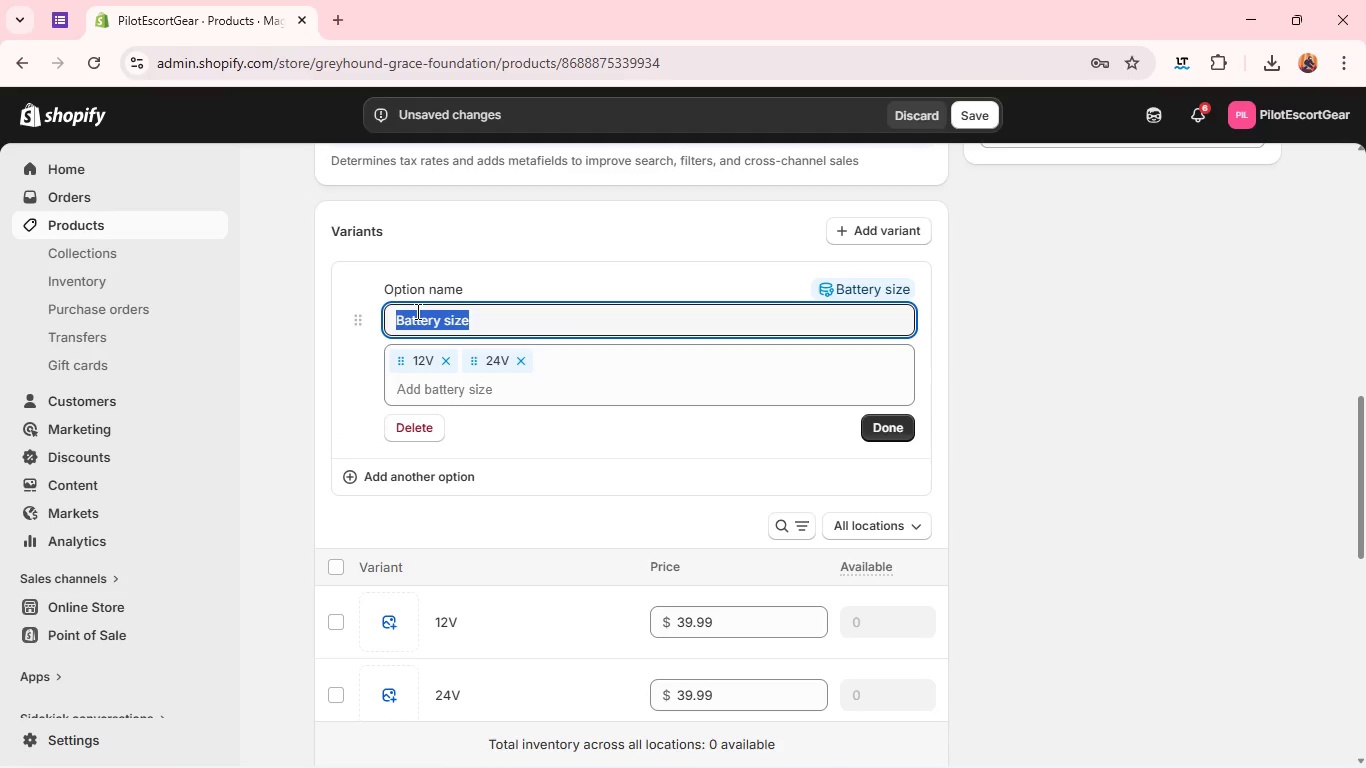 
type(Length)
 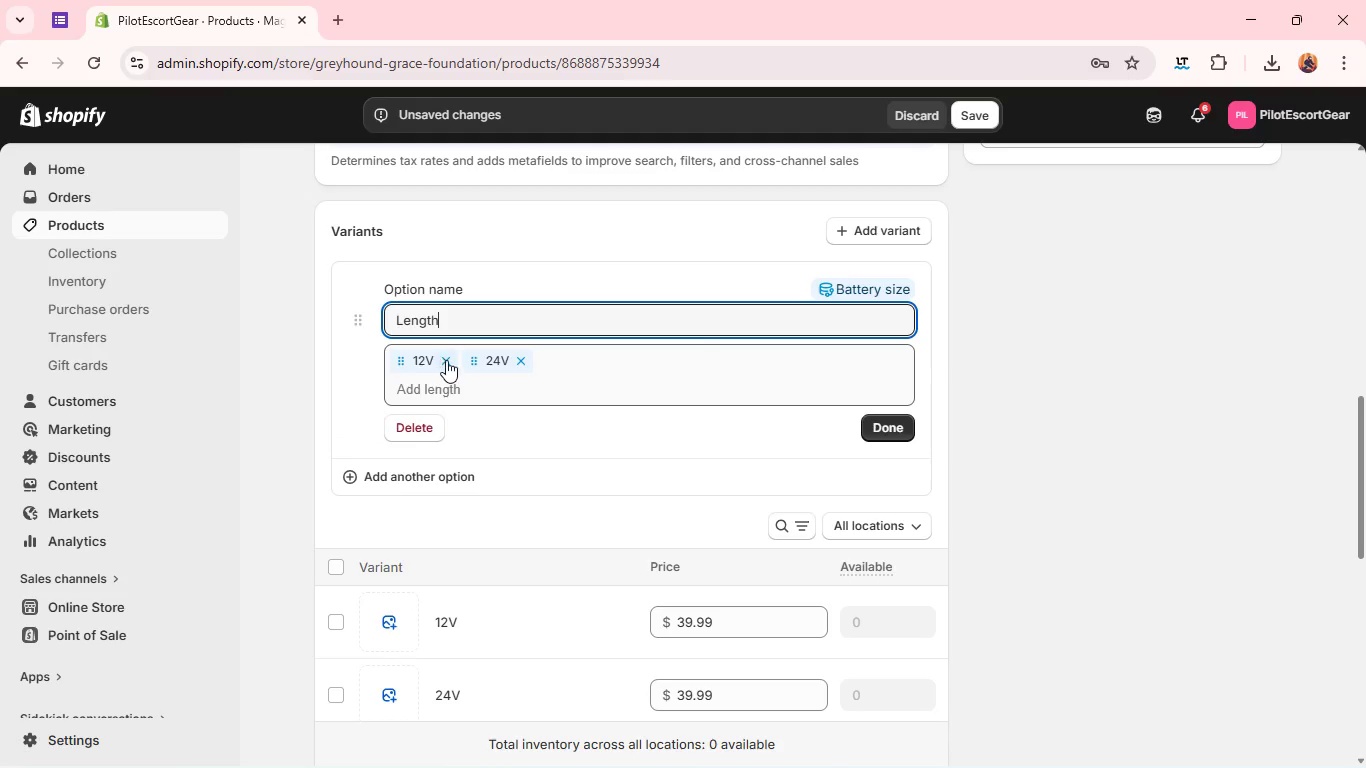 
left_click([450, 362])
 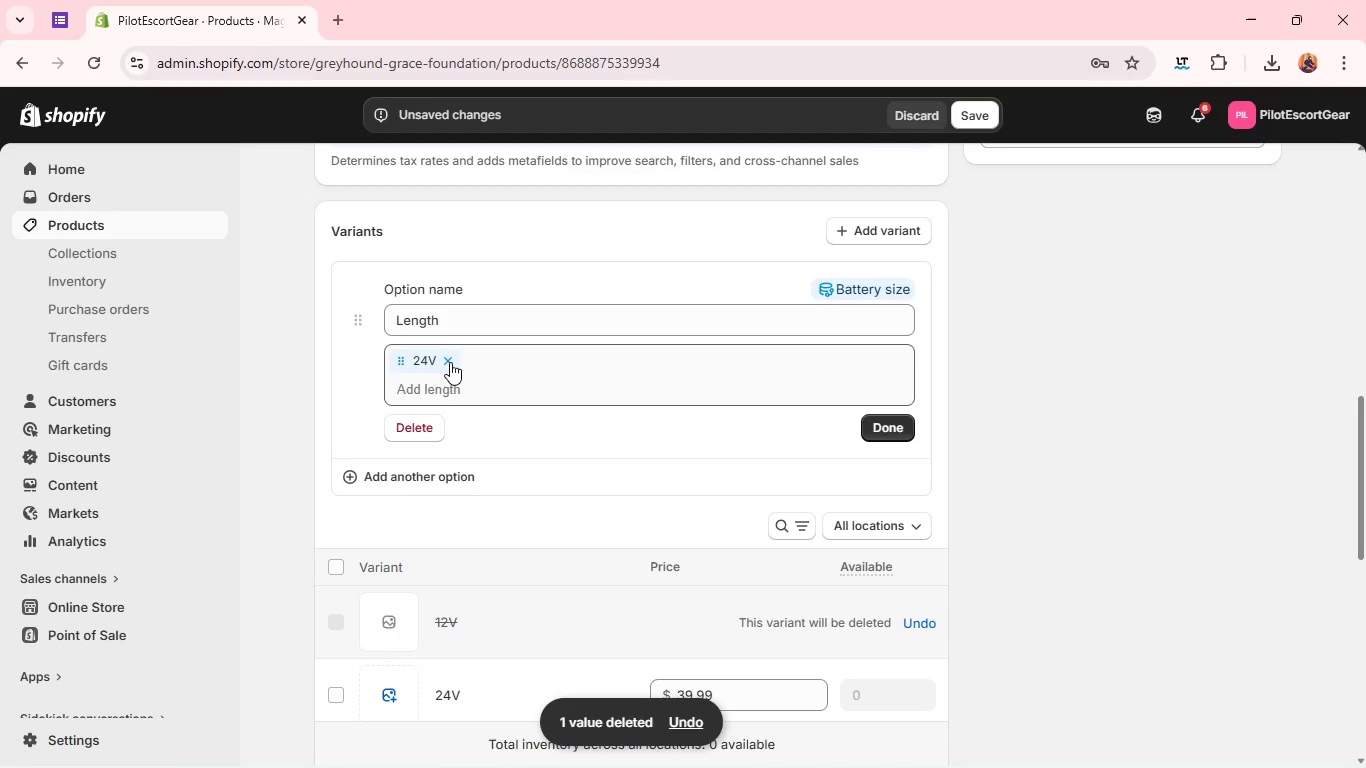 
left_click([450, 362])
 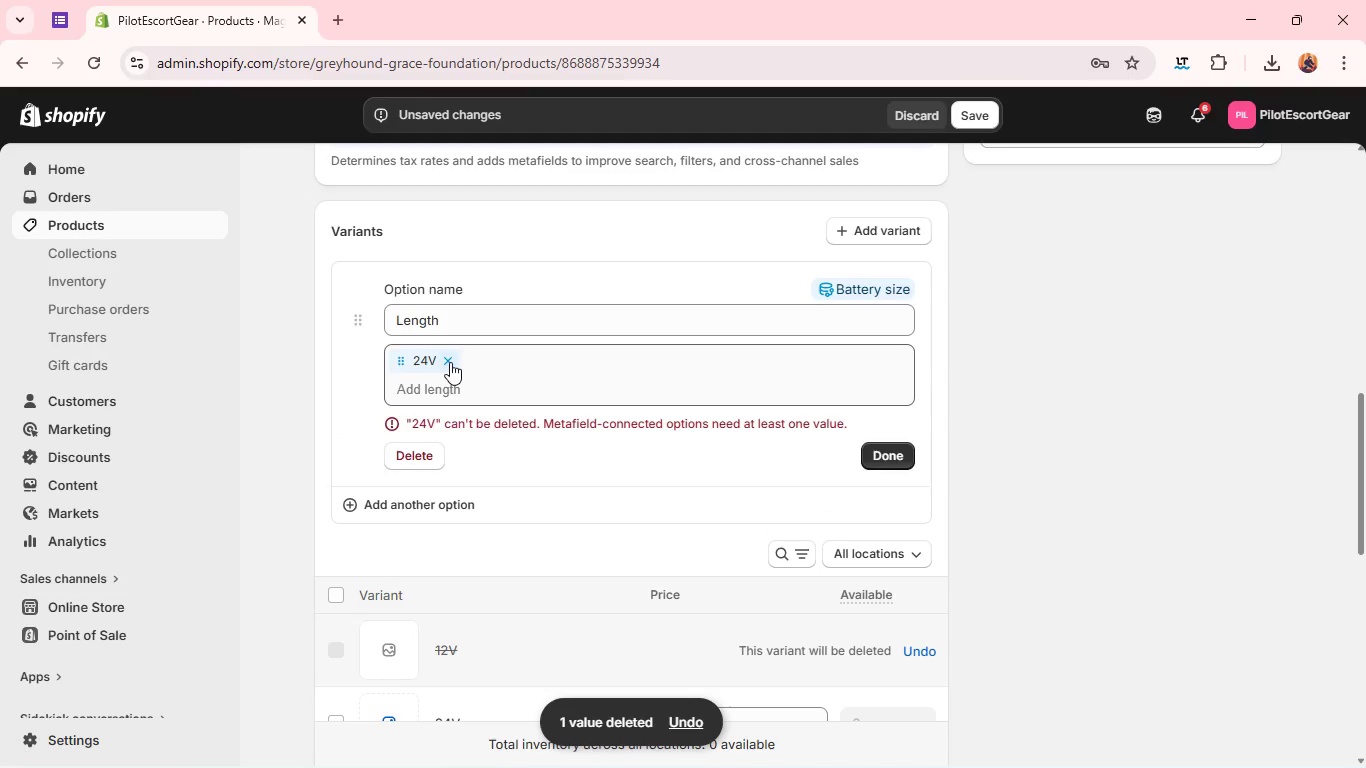 
left_click([450, 362])
 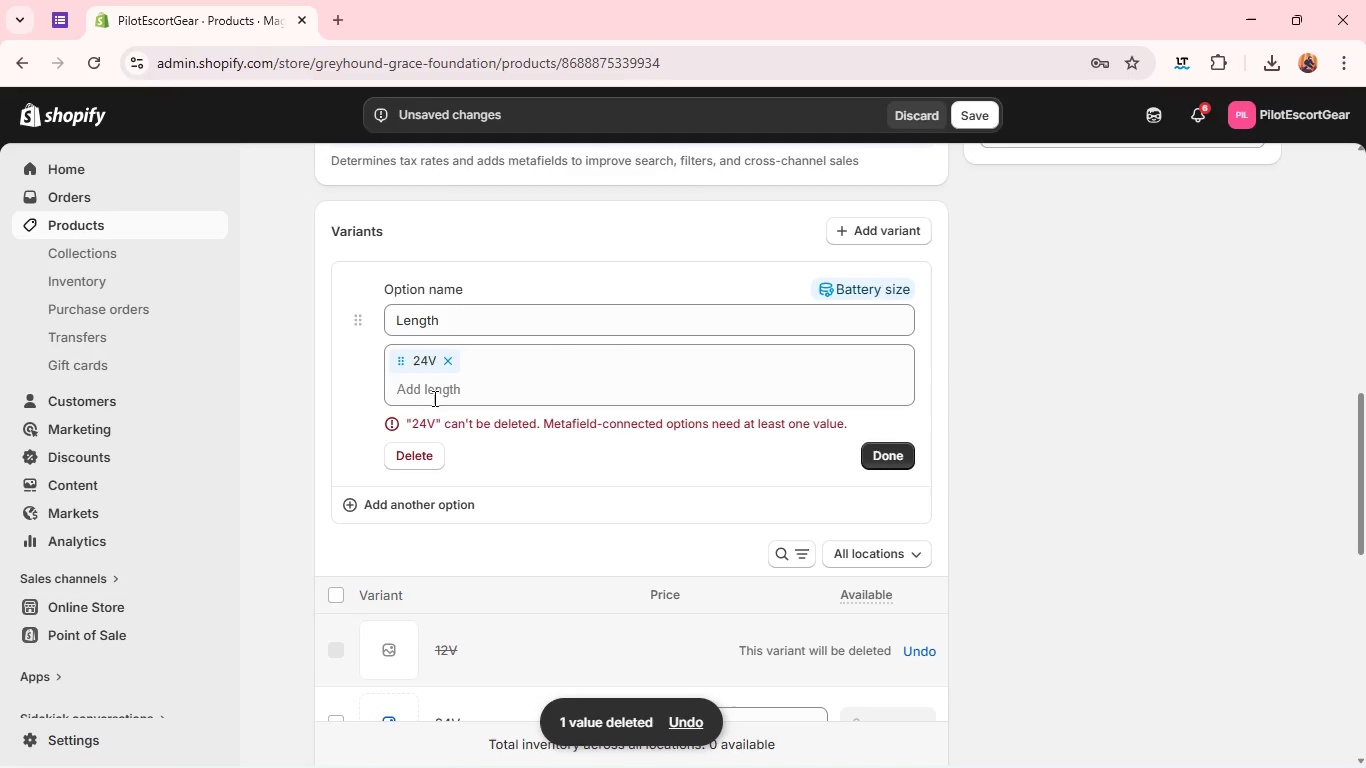 
left_click([433, 398])
 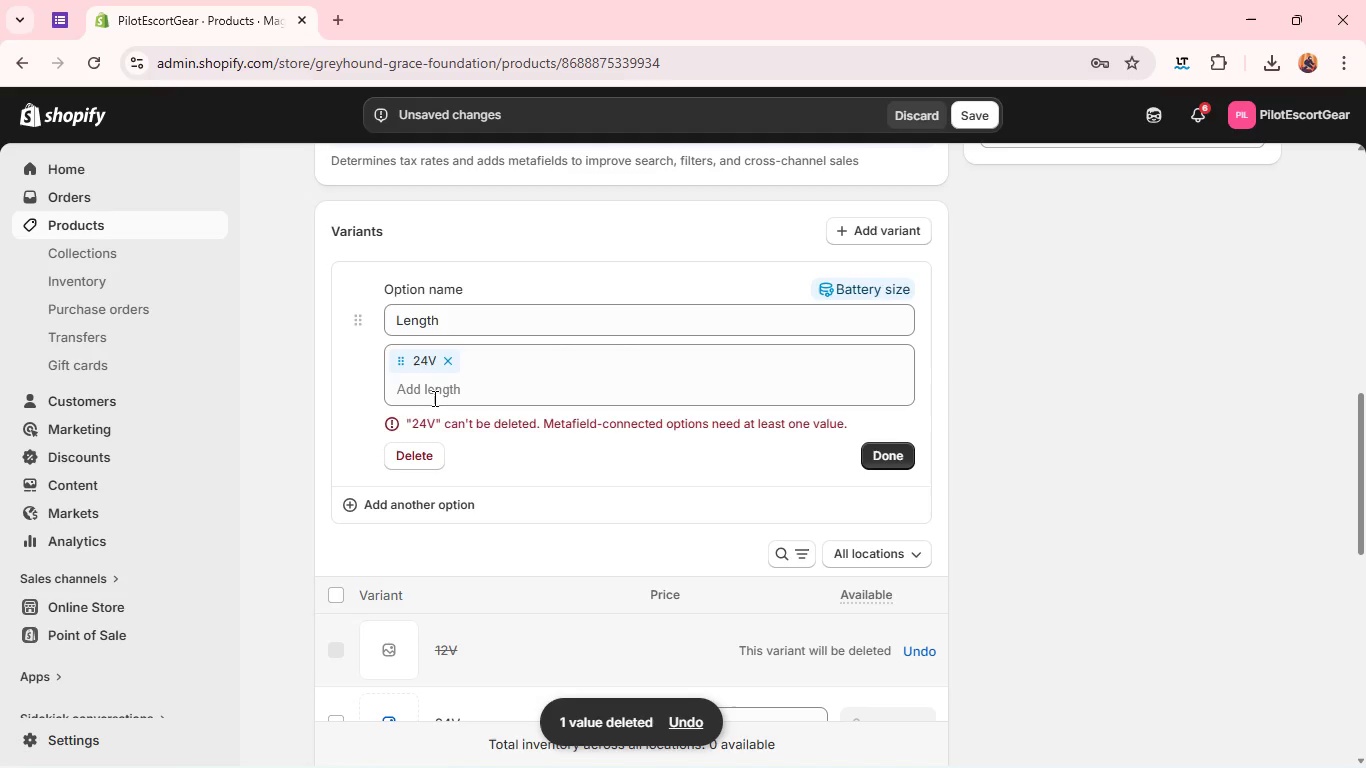 
type(36 inch)
 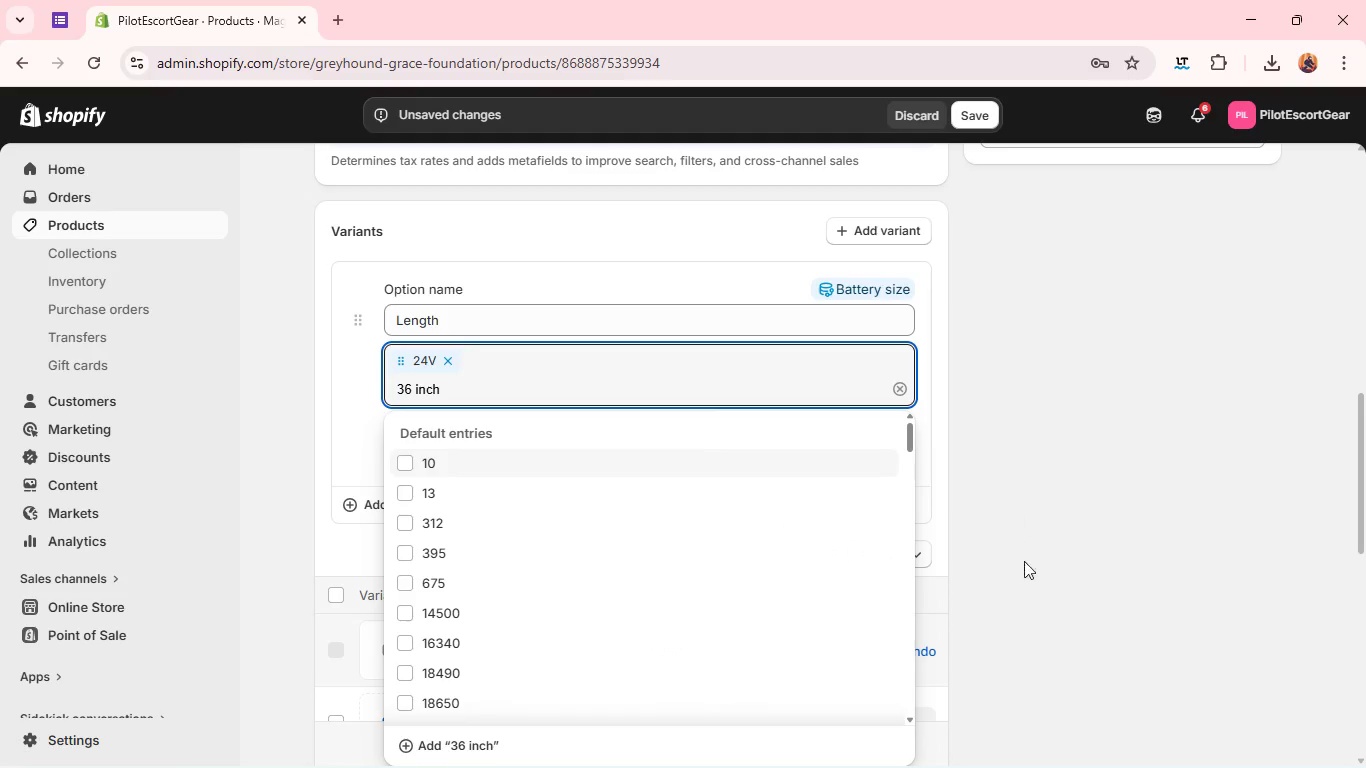 
left_click([984, 495])
 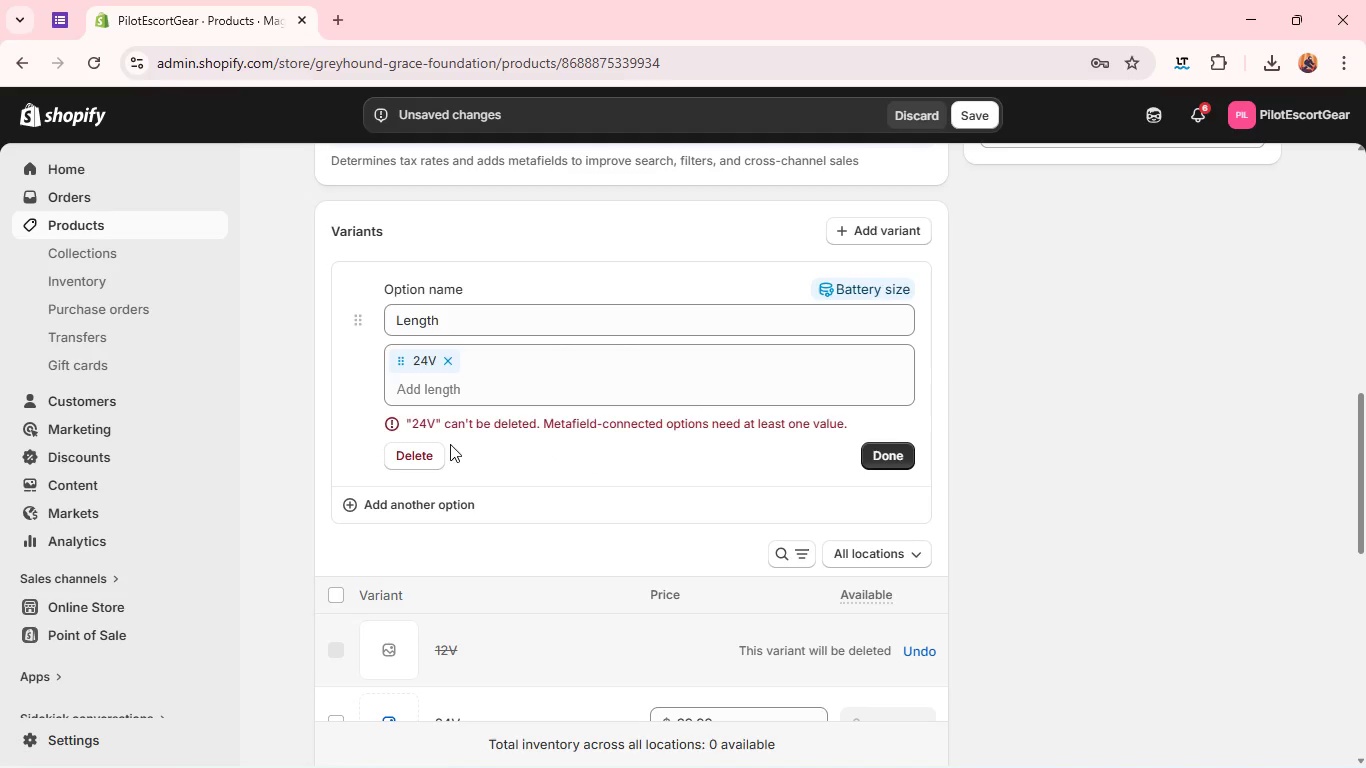 
left_click([422, 456])
 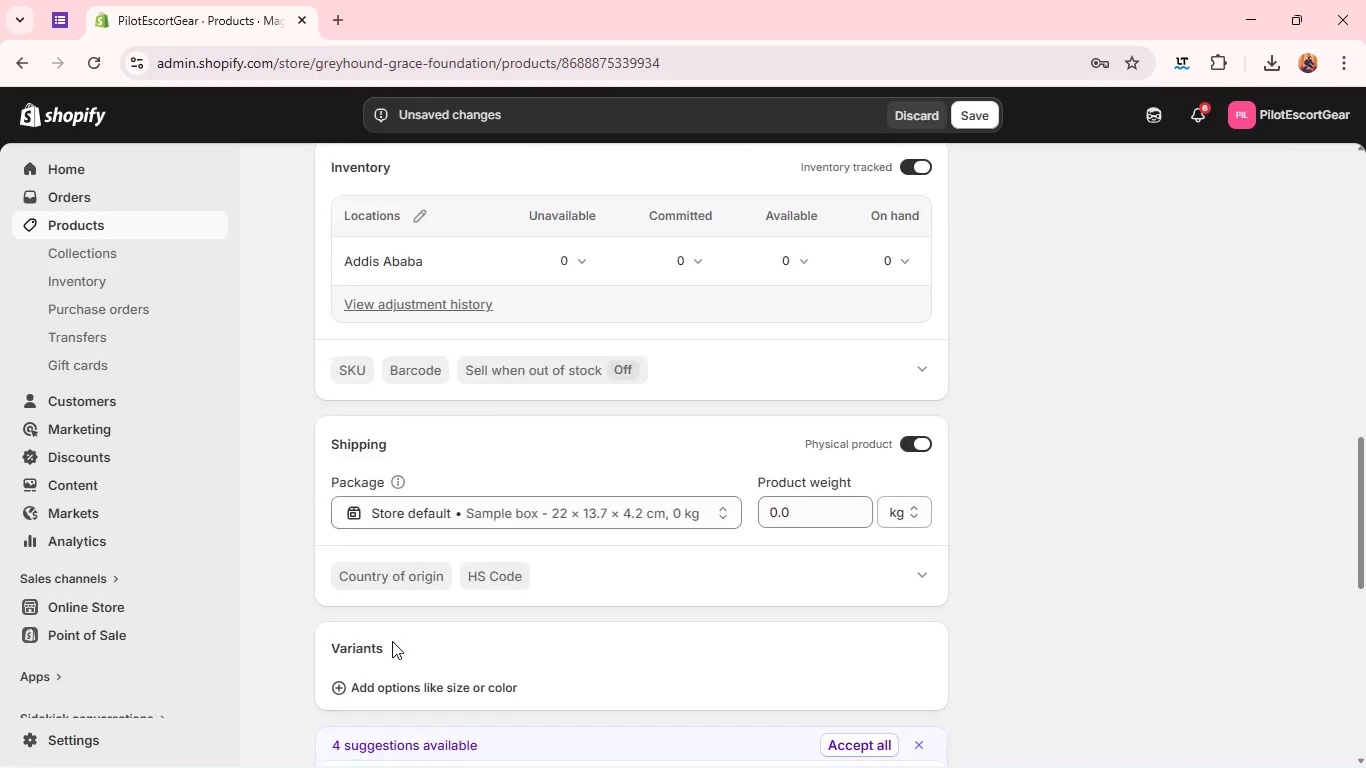 
left_click([369, 688])
 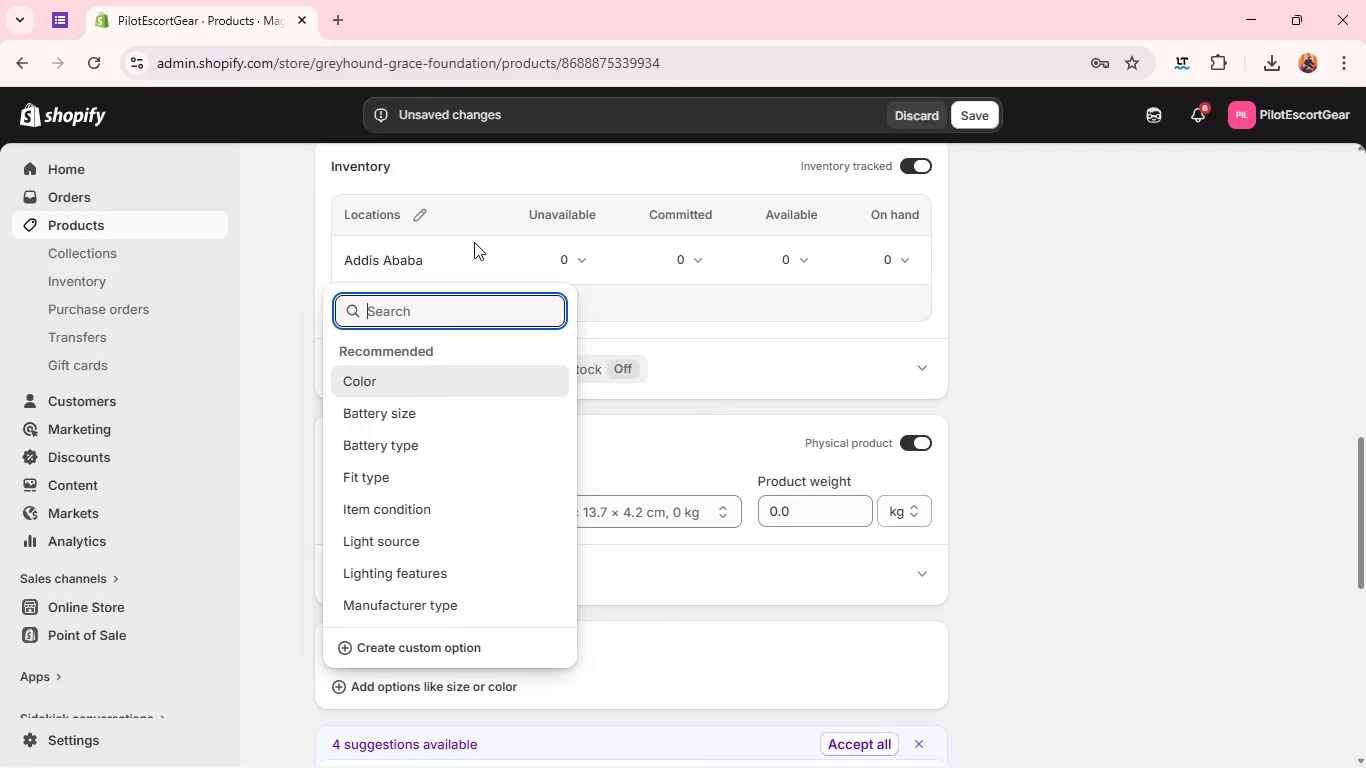 
type(Length)
 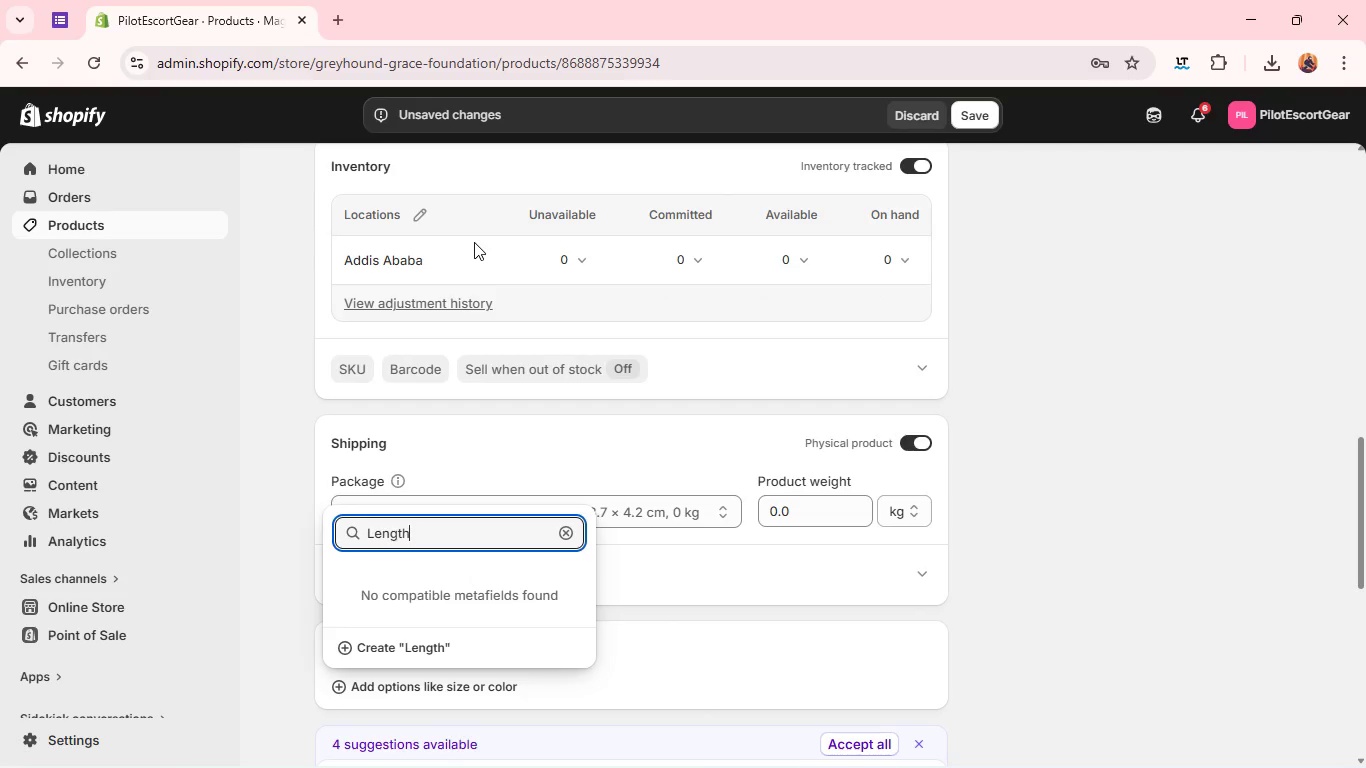 
key(Enter)
 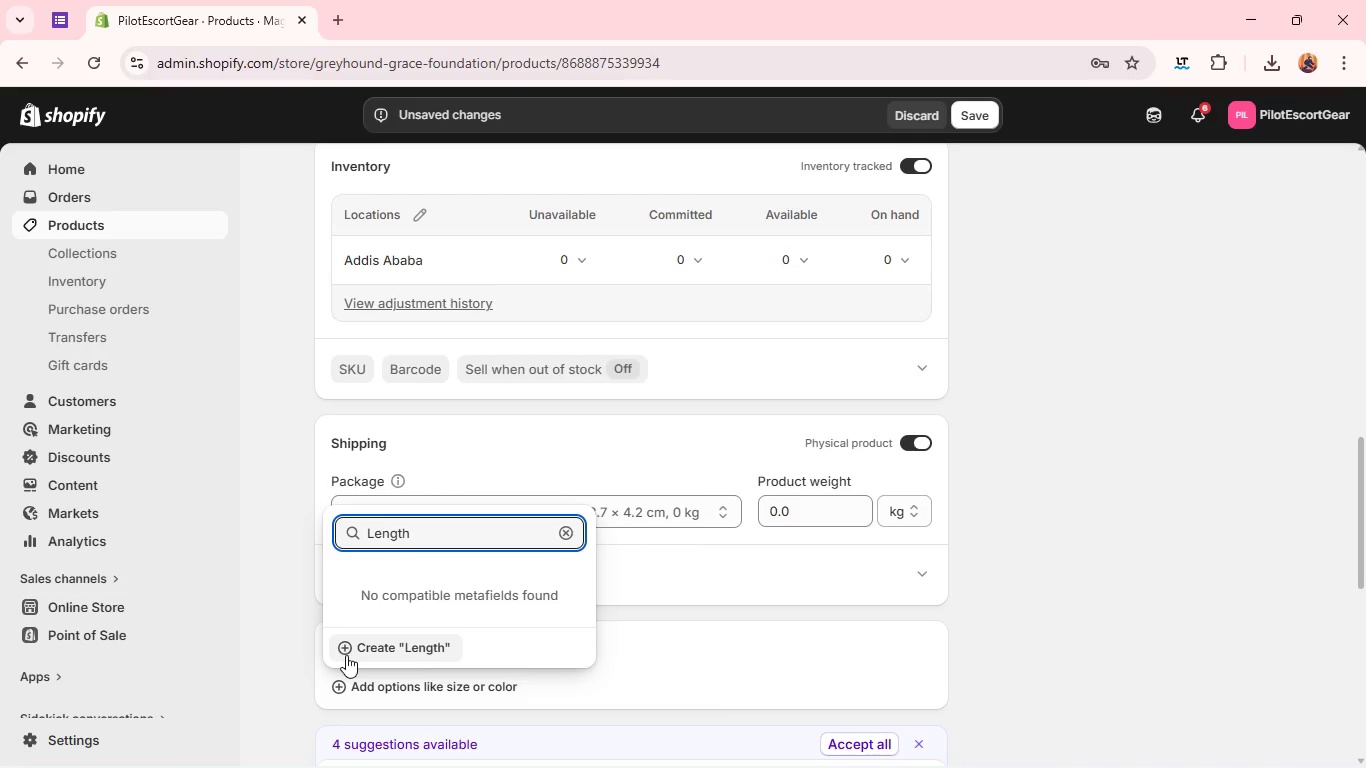 
left_click([346, 654])
 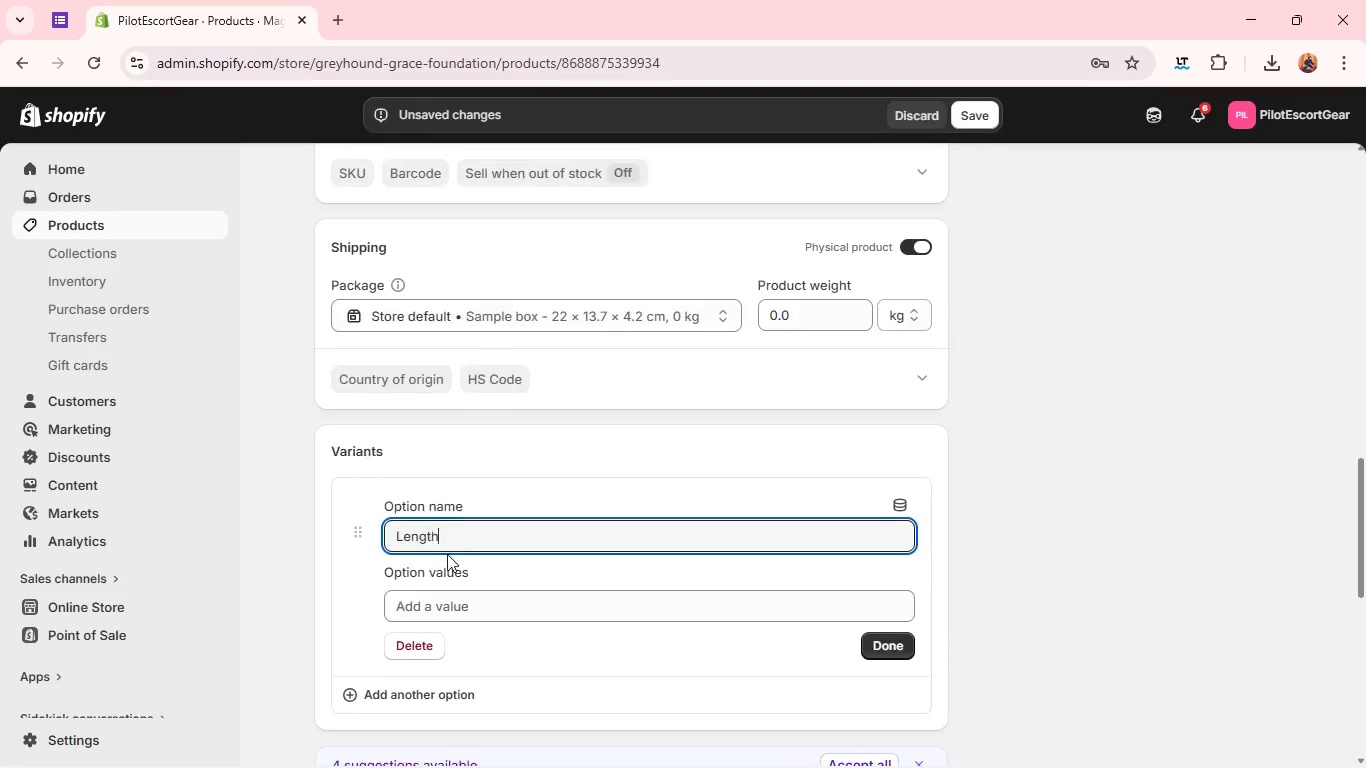 
wait(5.73)
 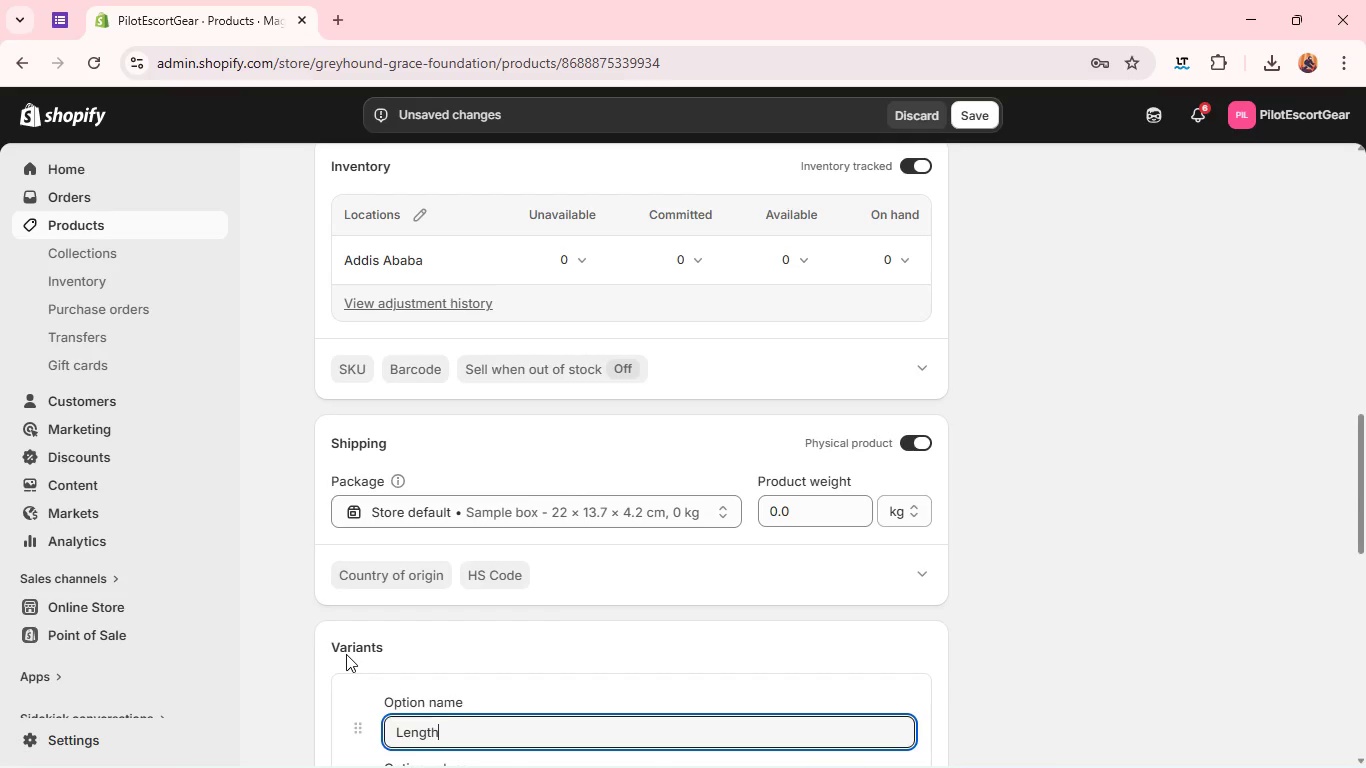 
left_click([419, 612])
 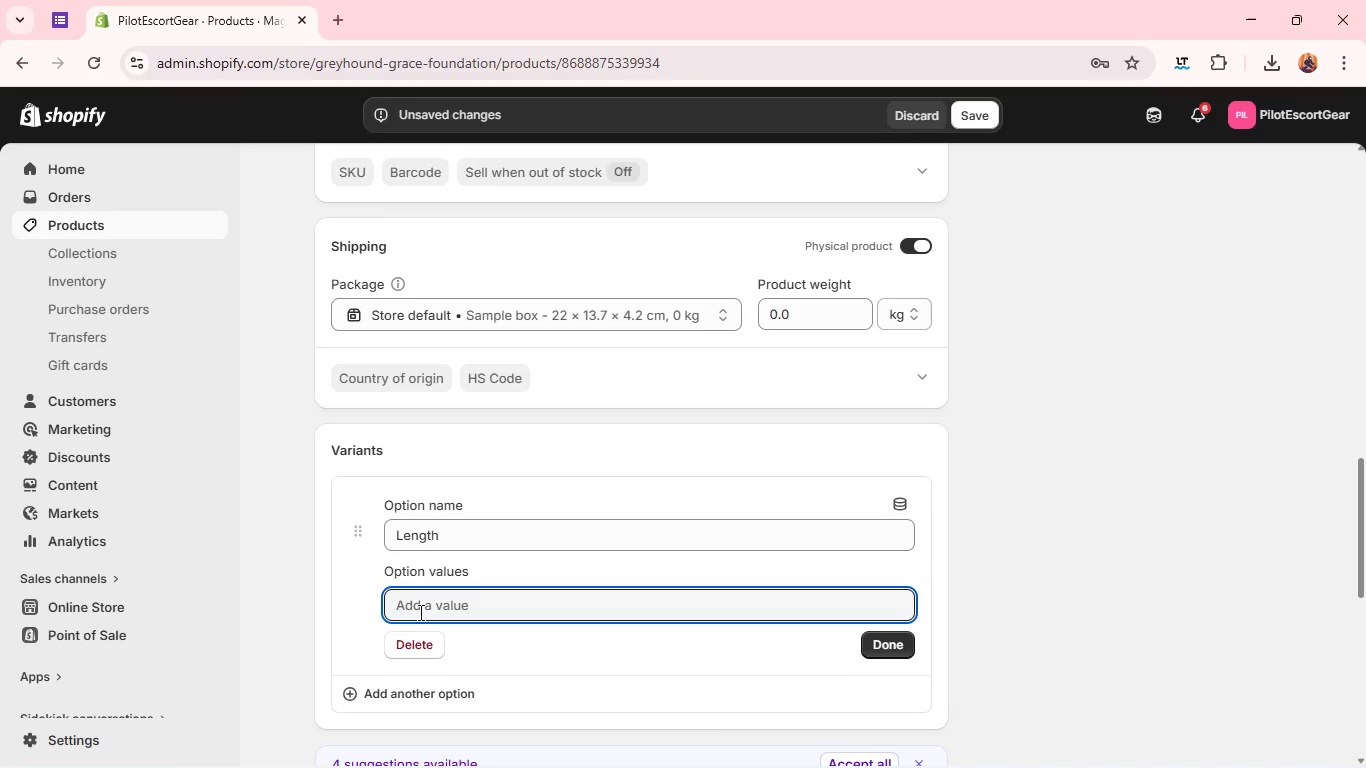 
wait(7.28)
 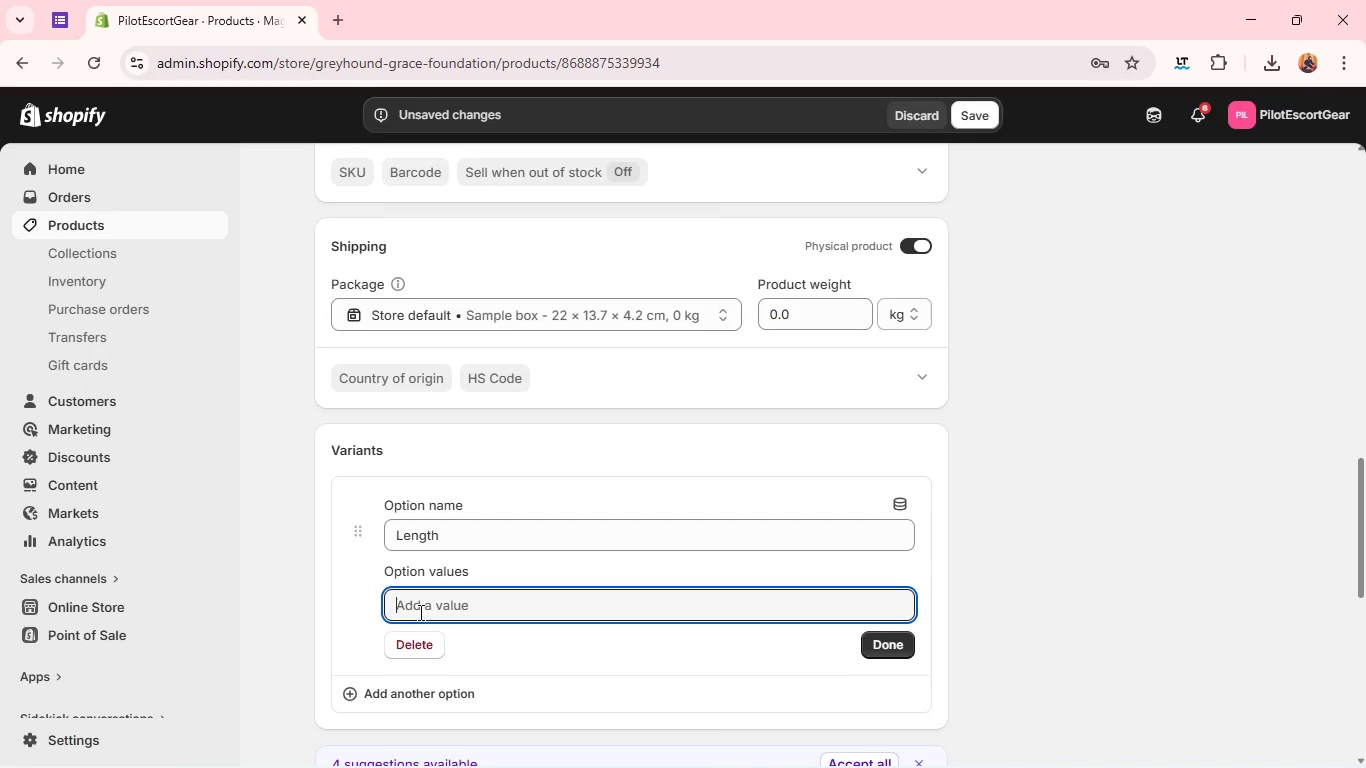 
type(#6 inch)
 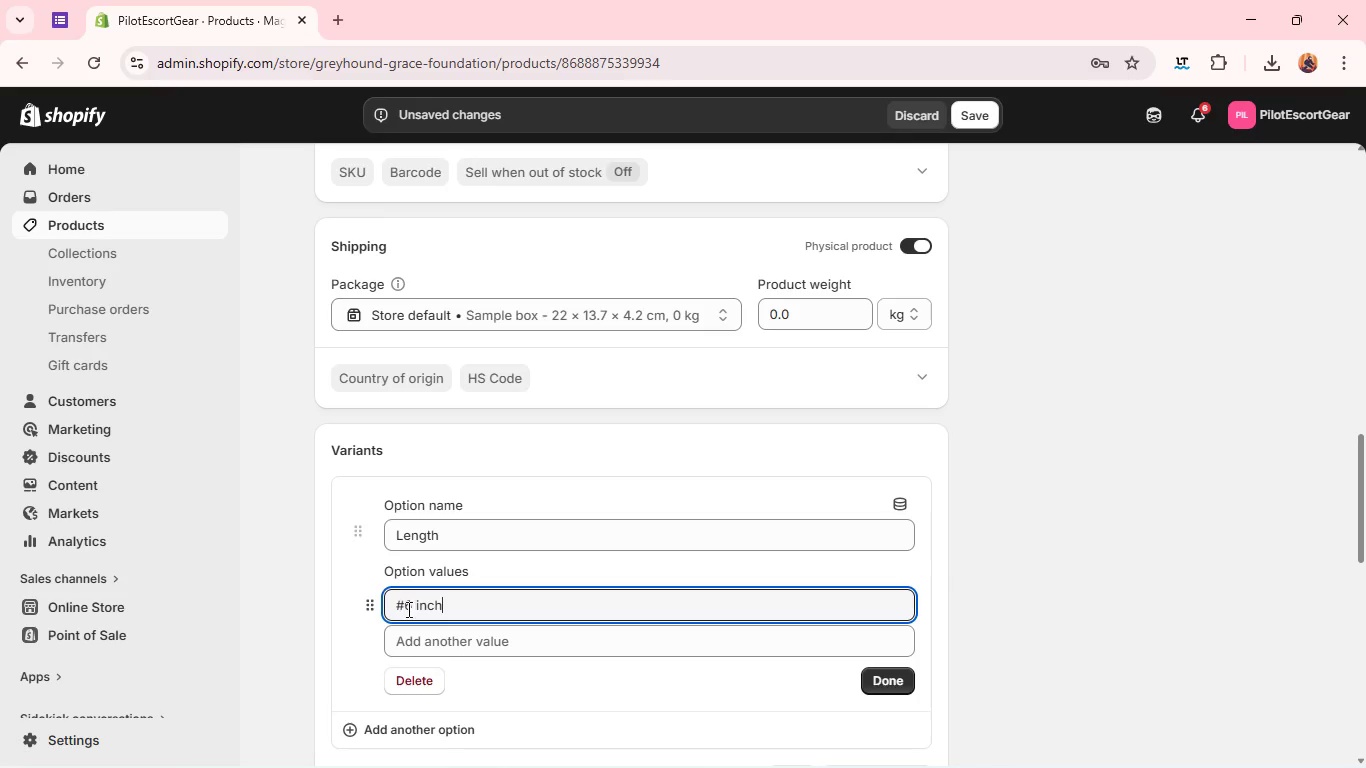 
left_click([405, 603])
 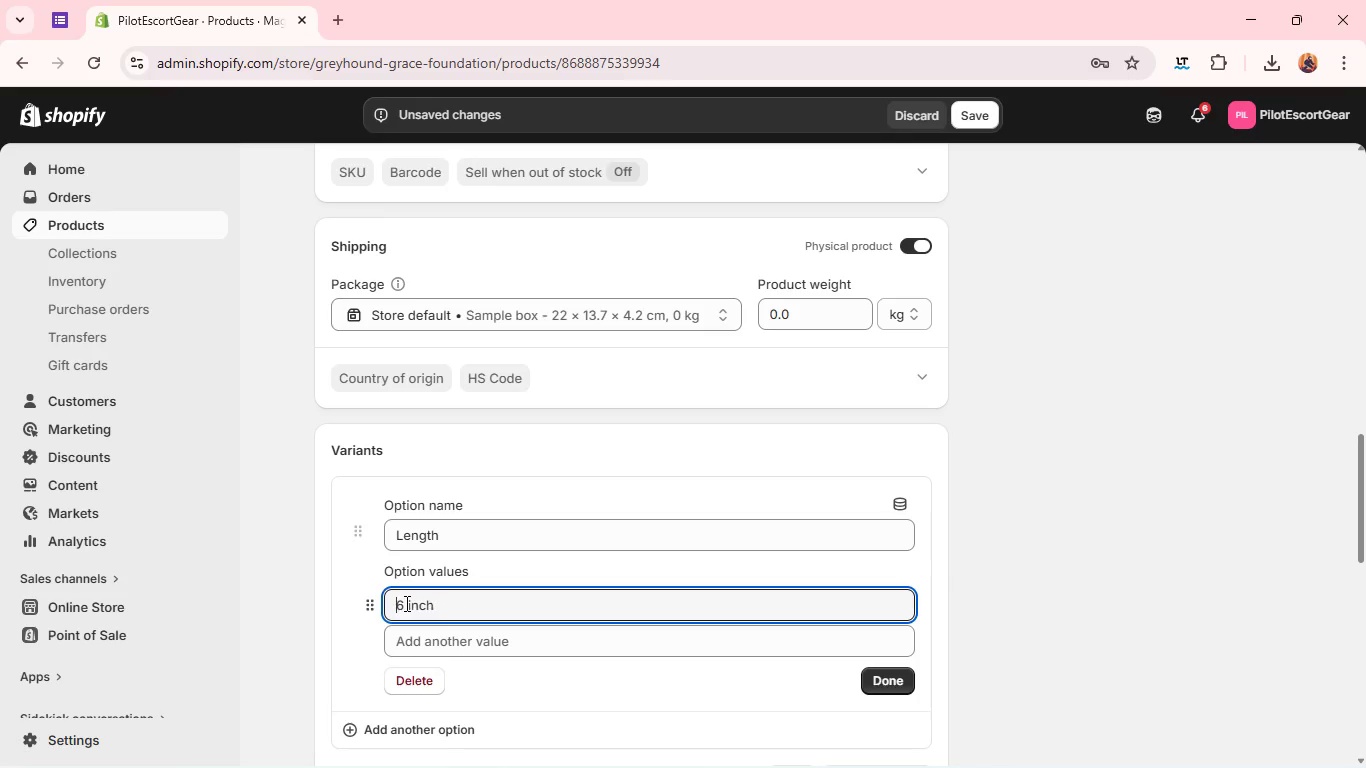 
key(Backspace)
 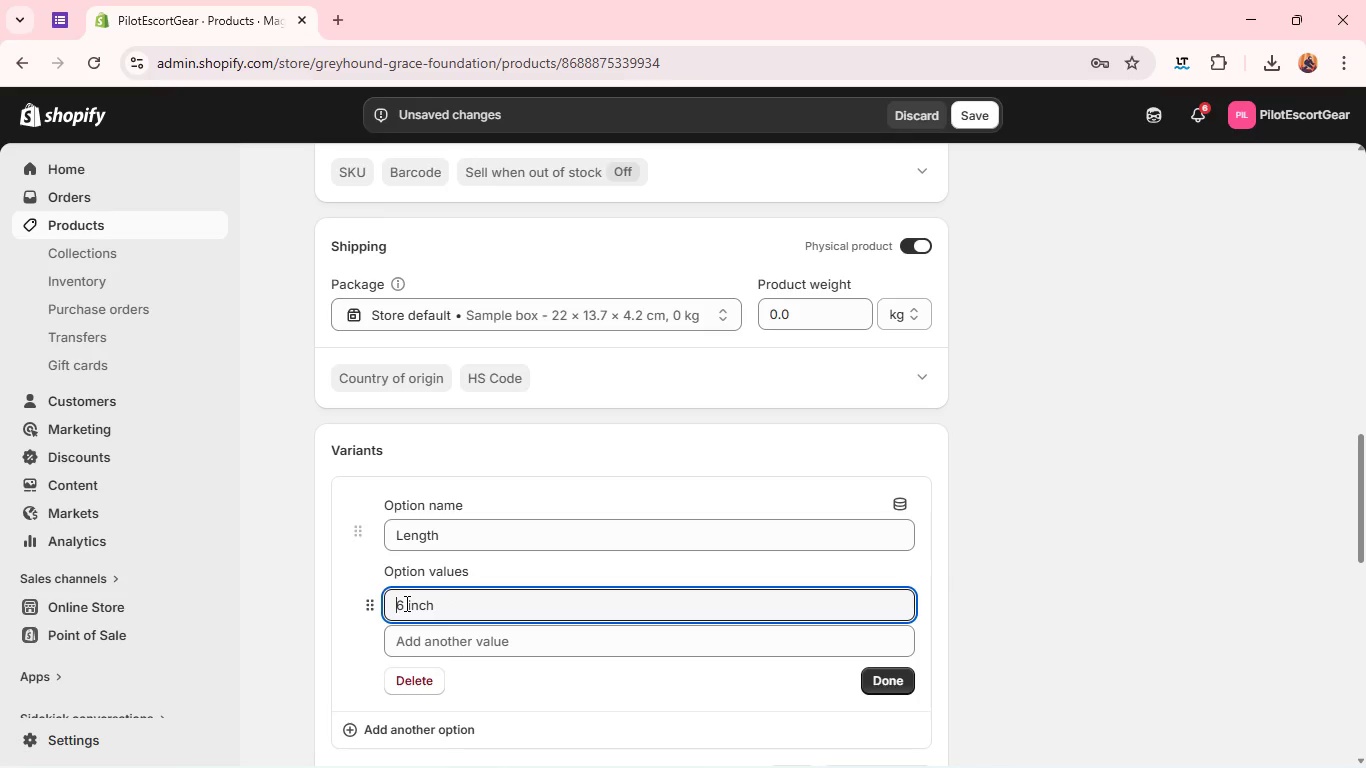 
key(3)
 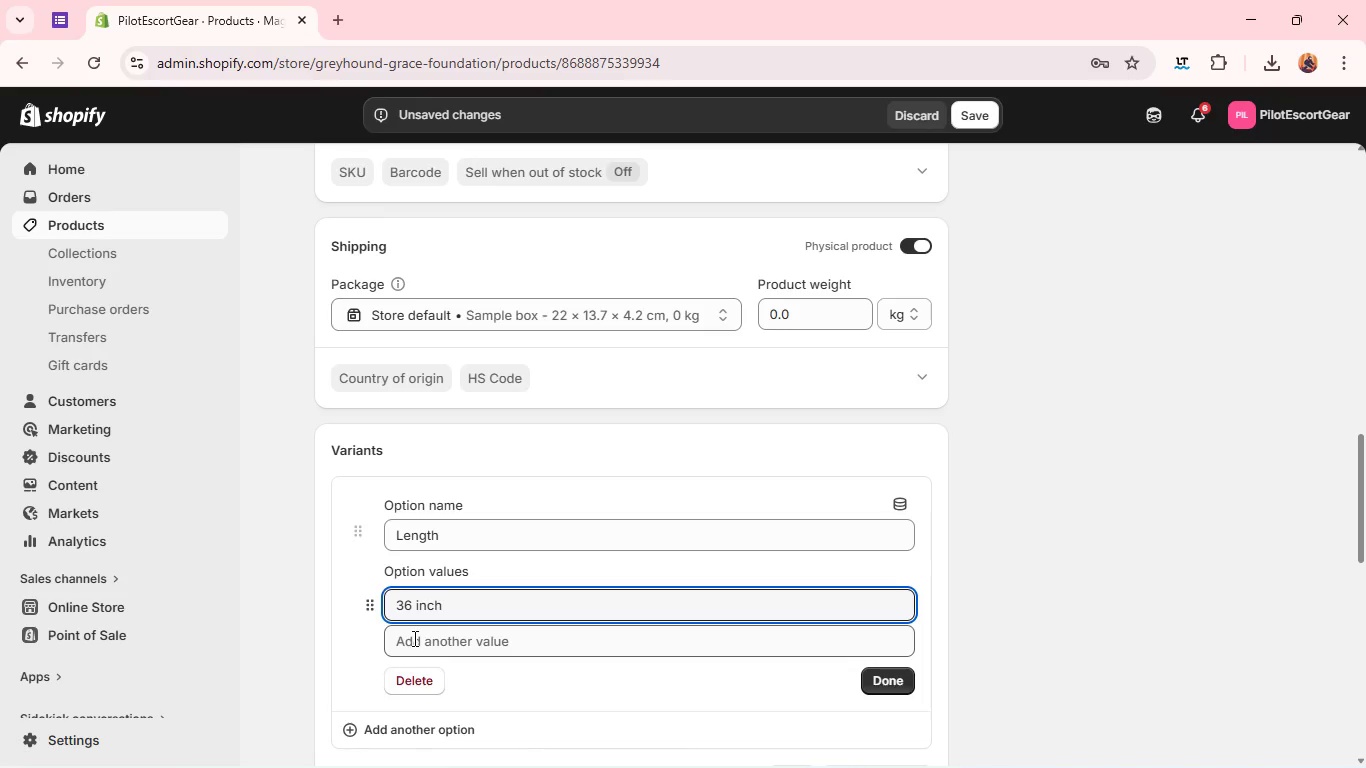 
left_click([413, 638])
 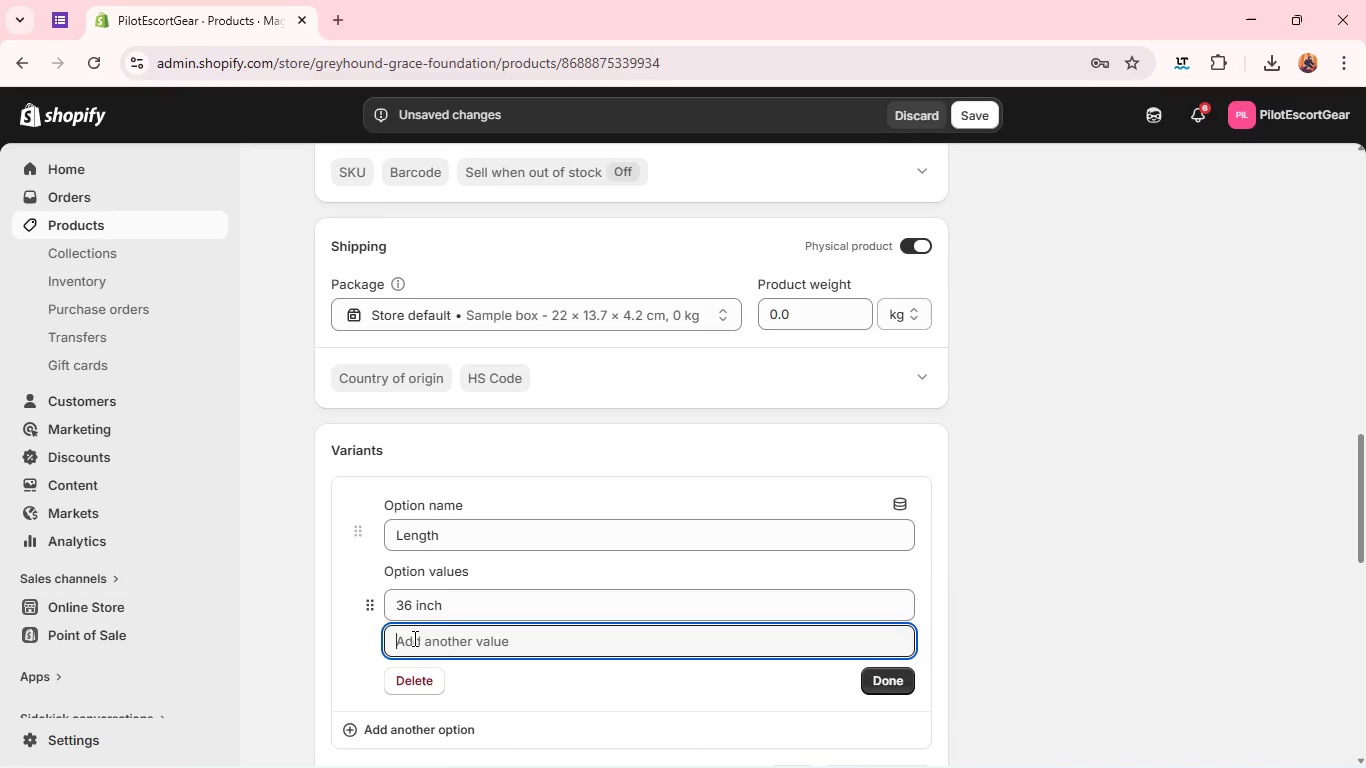 
type(48 Inch)
 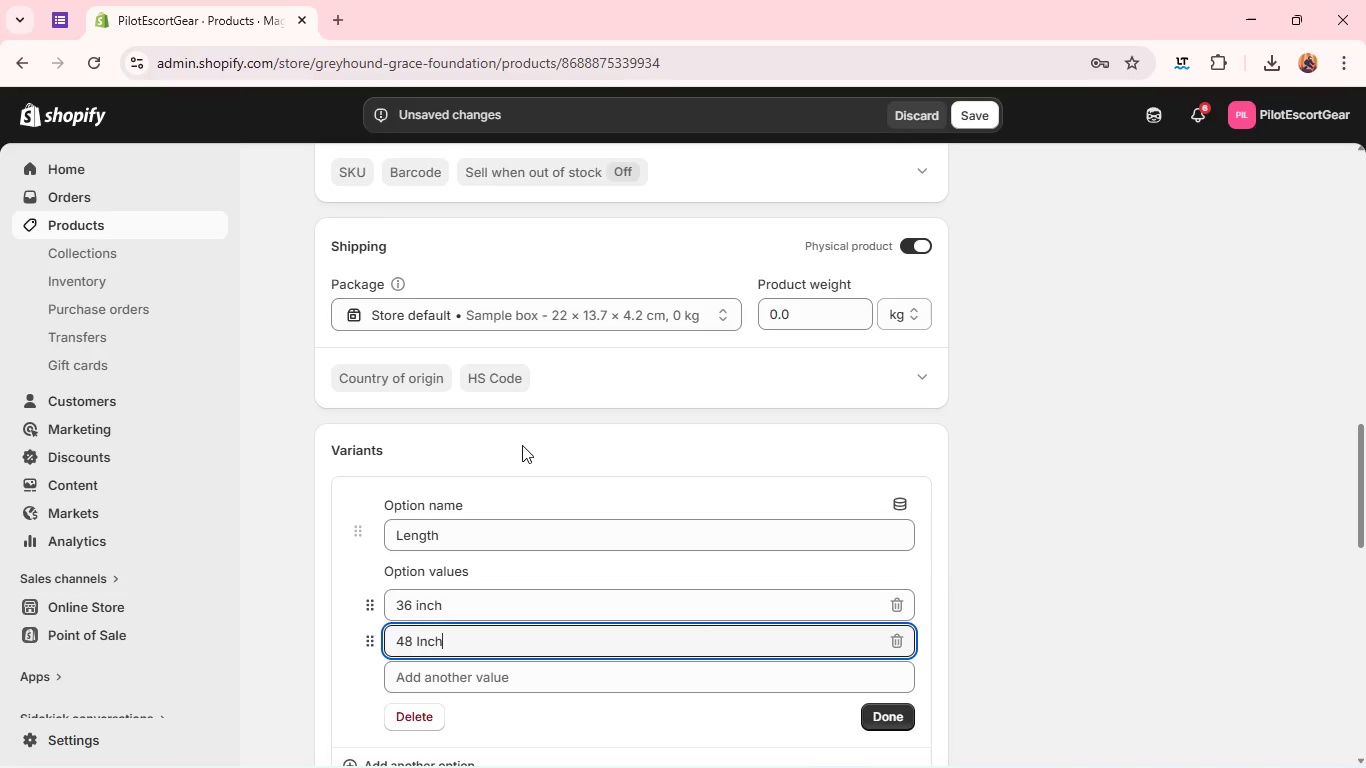 
left_click([524, 445])
 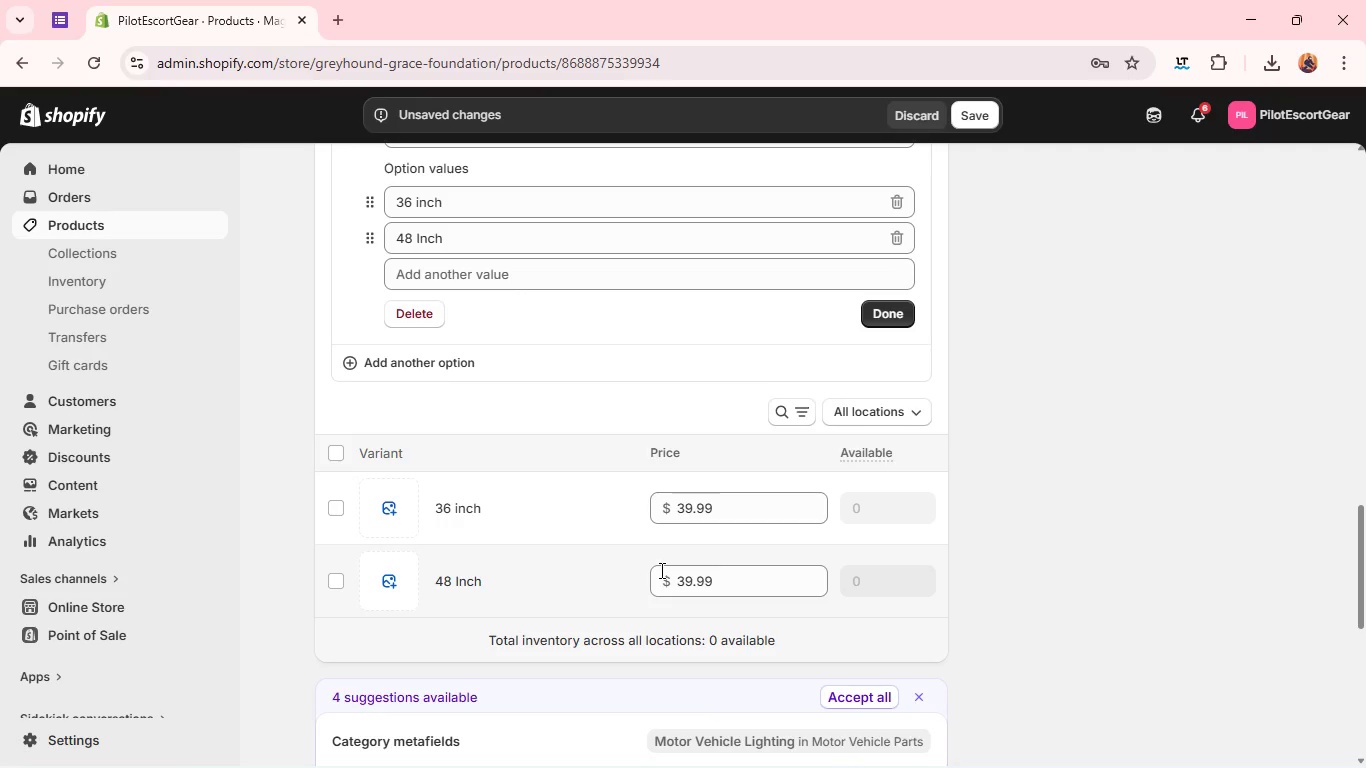 
wait(10.91)
 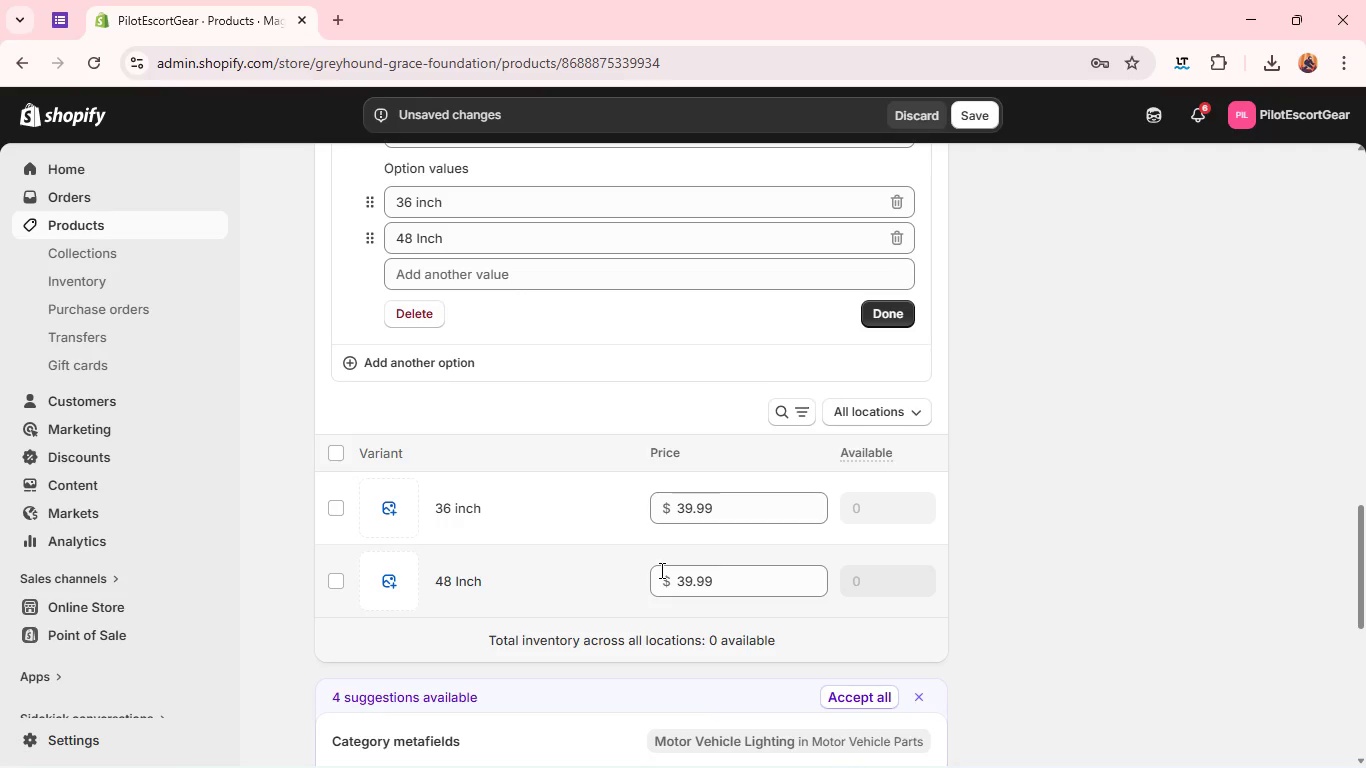 
mouse_move([713, 564])
 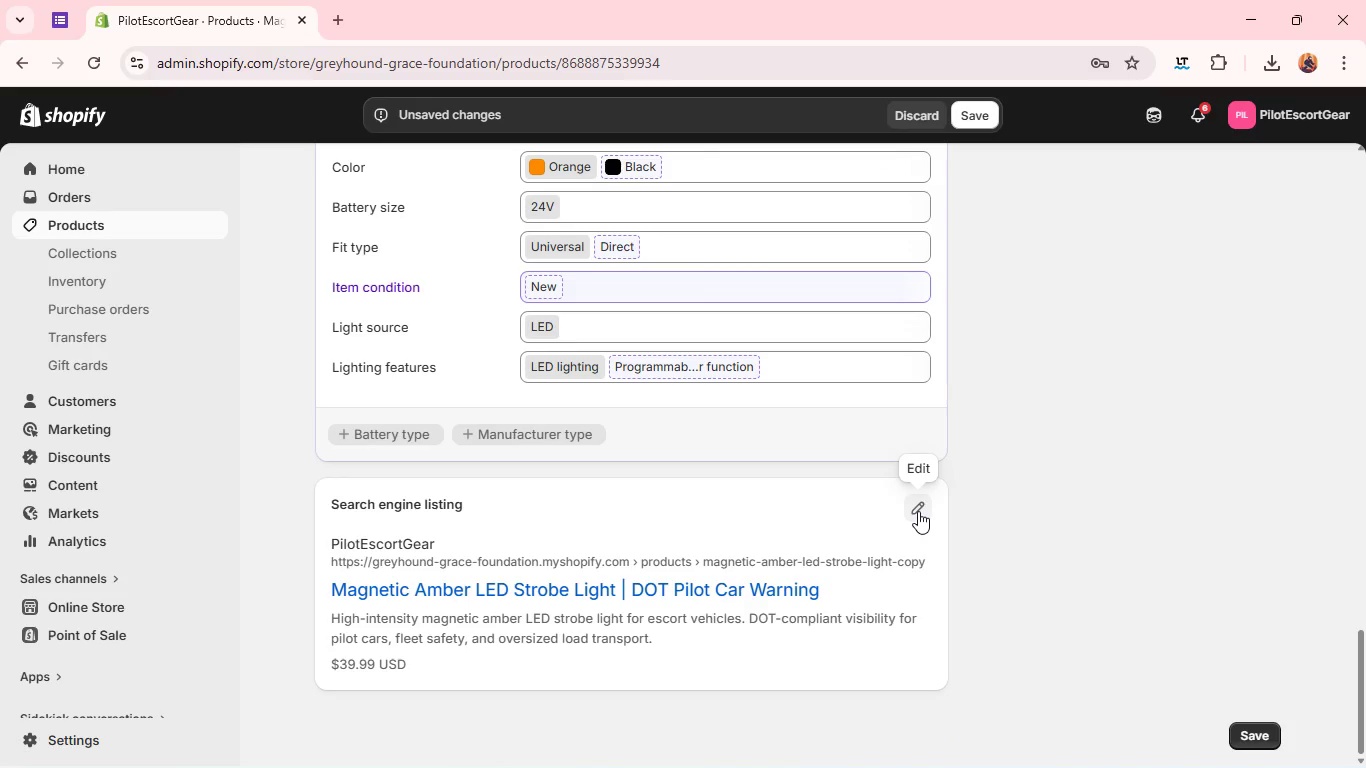 
left_click([918, 511])
 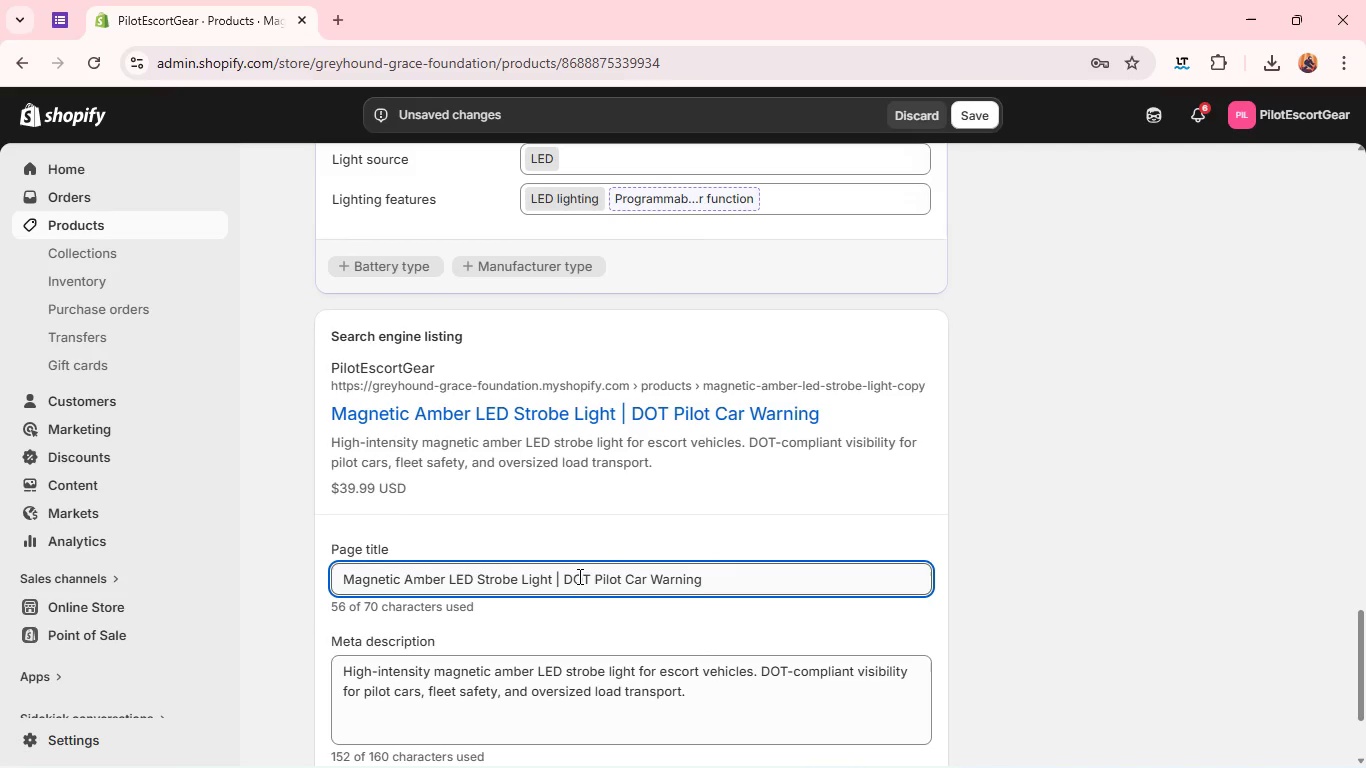 
double_click([578, 574])
 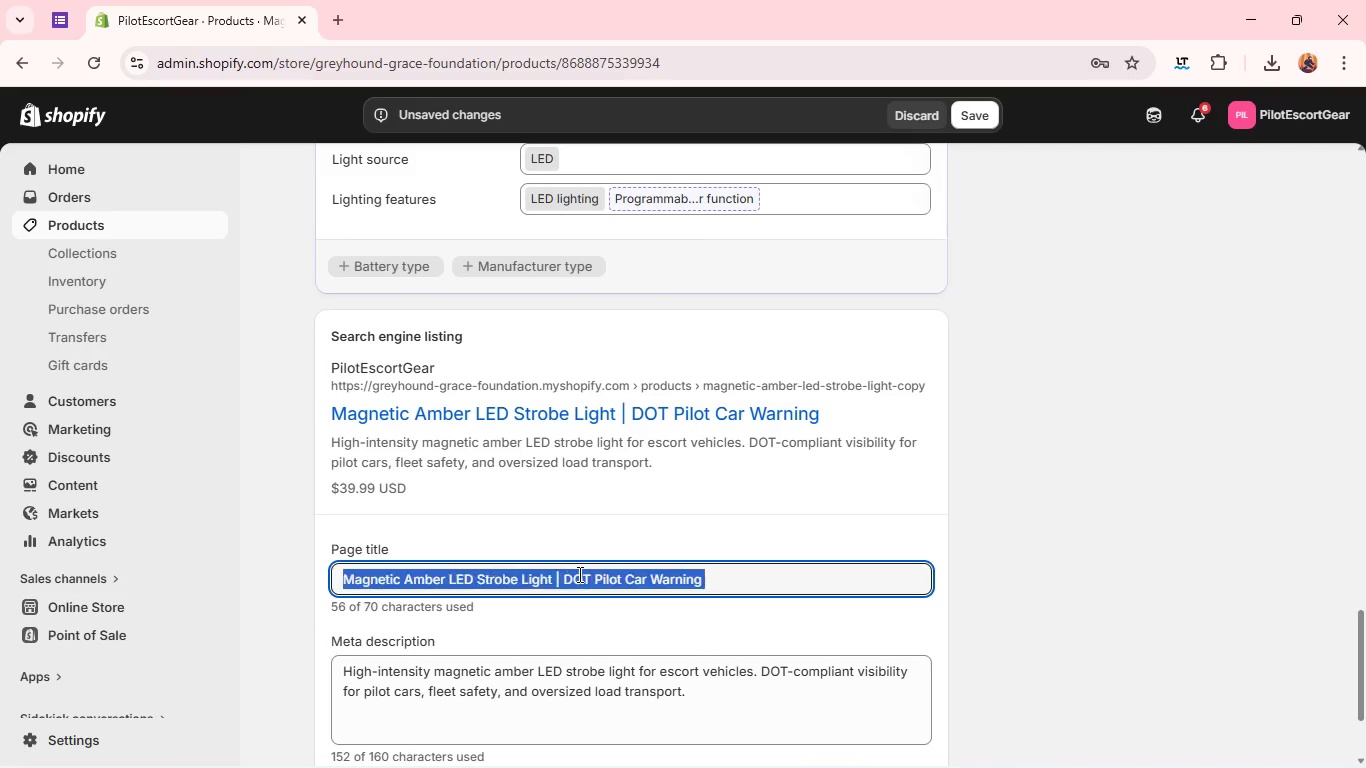 
triple_click([578, 574])
 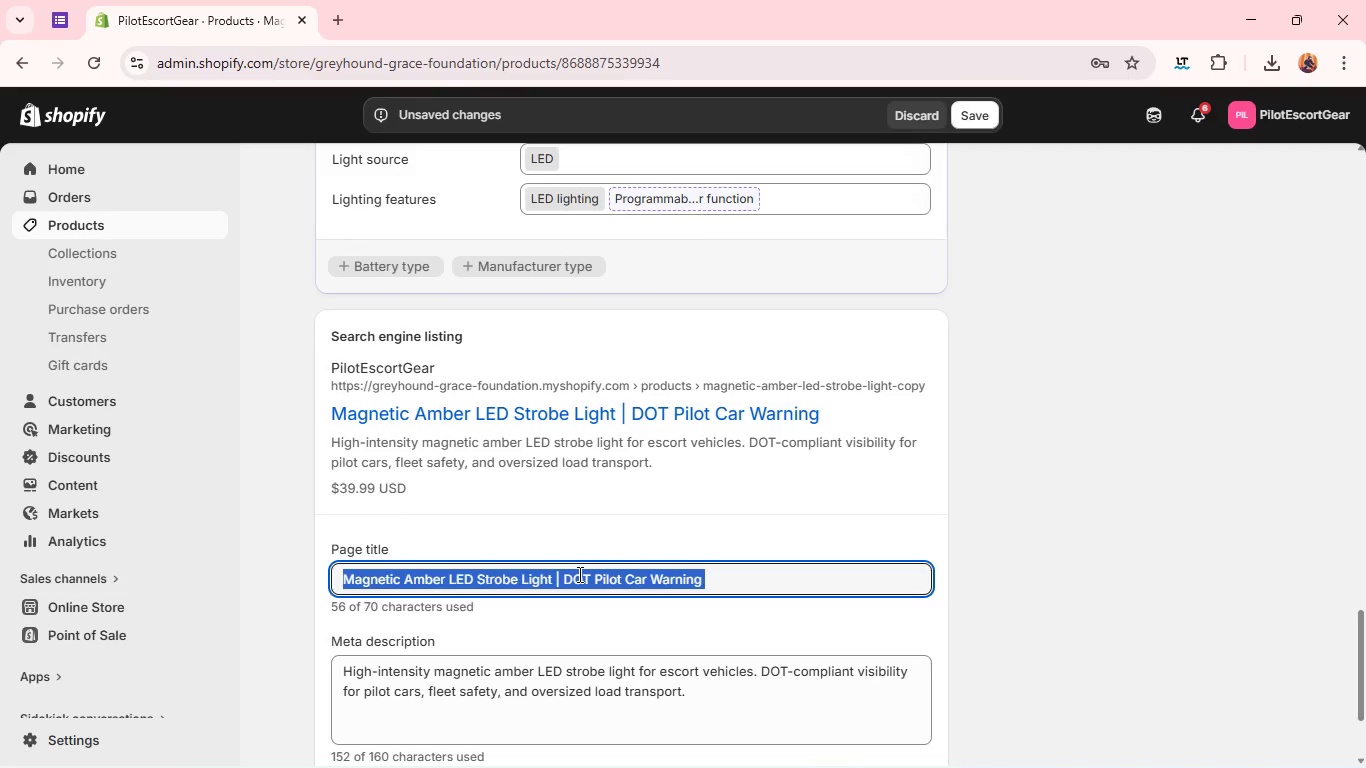 
type(Roof m)
key(Backspace)
type(Mount Amber Light Bar | Pilot Car Escotr)
key(Backspace)
key(Backspace)
type(rt Vehicle Lighting Ss)
key(Backspace)
 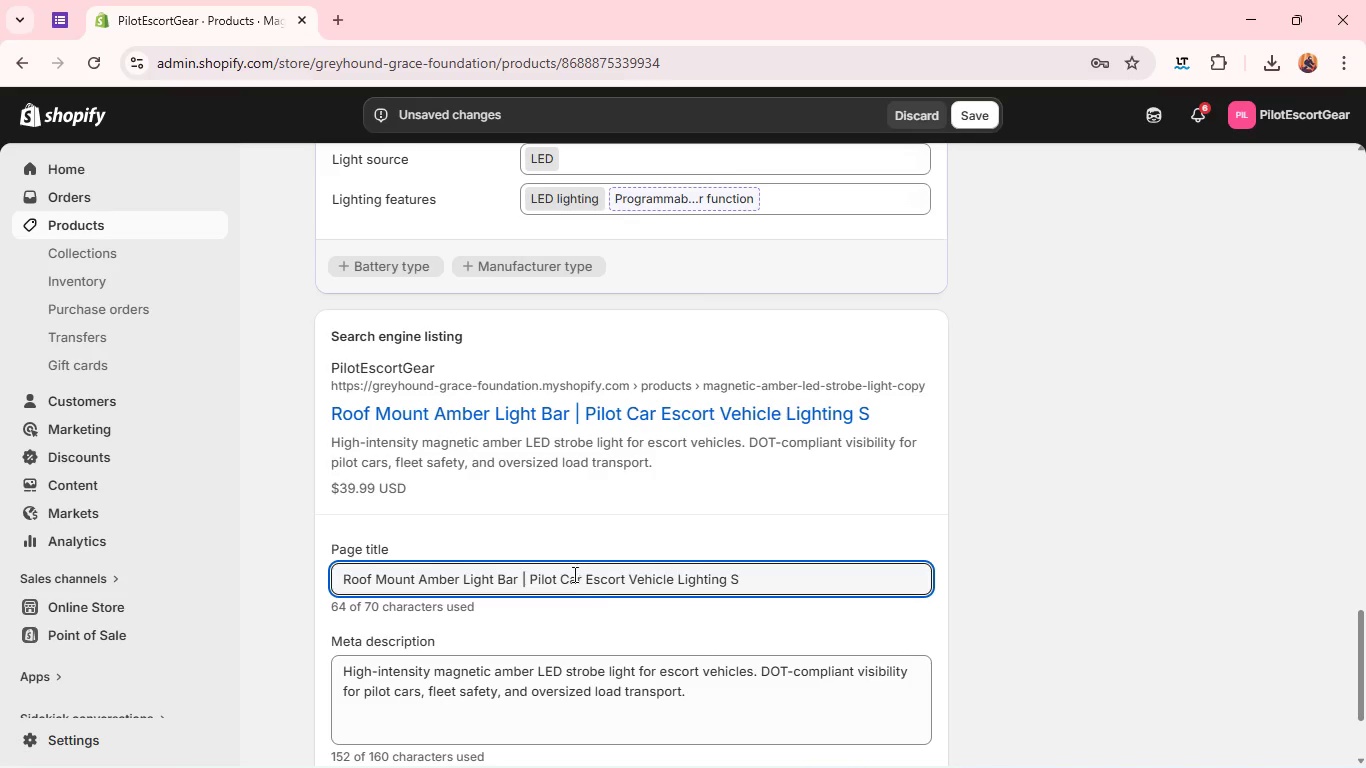 
type(ystem)
 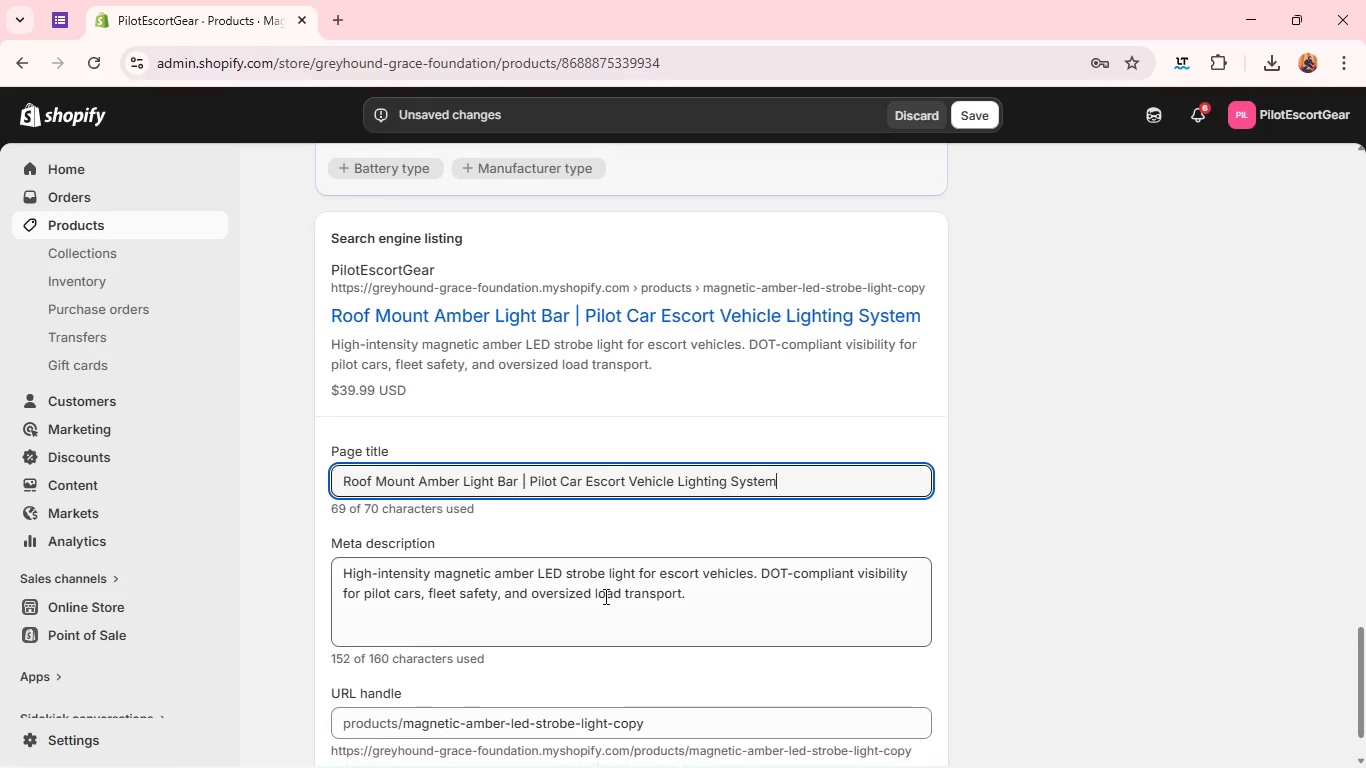 
double_click([604, 596])
 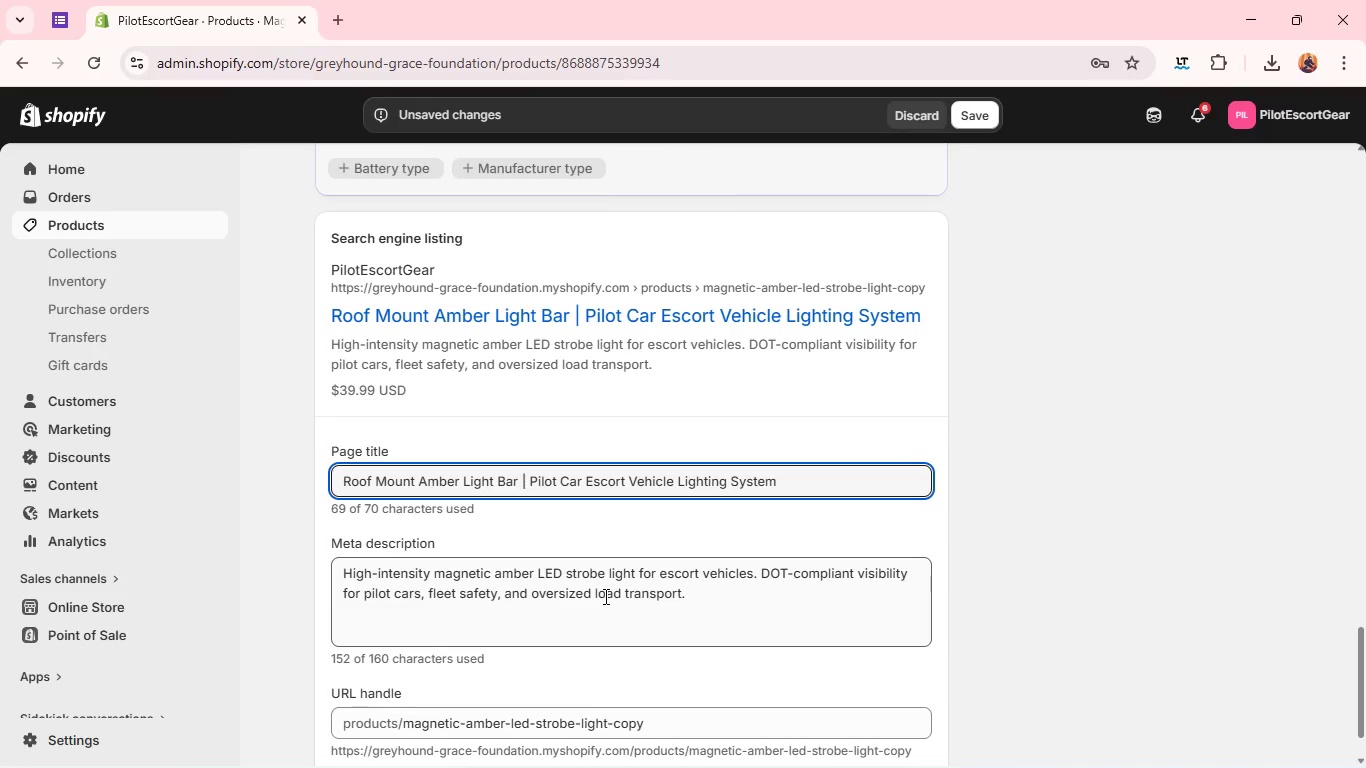 
triple_click([604, 596])
 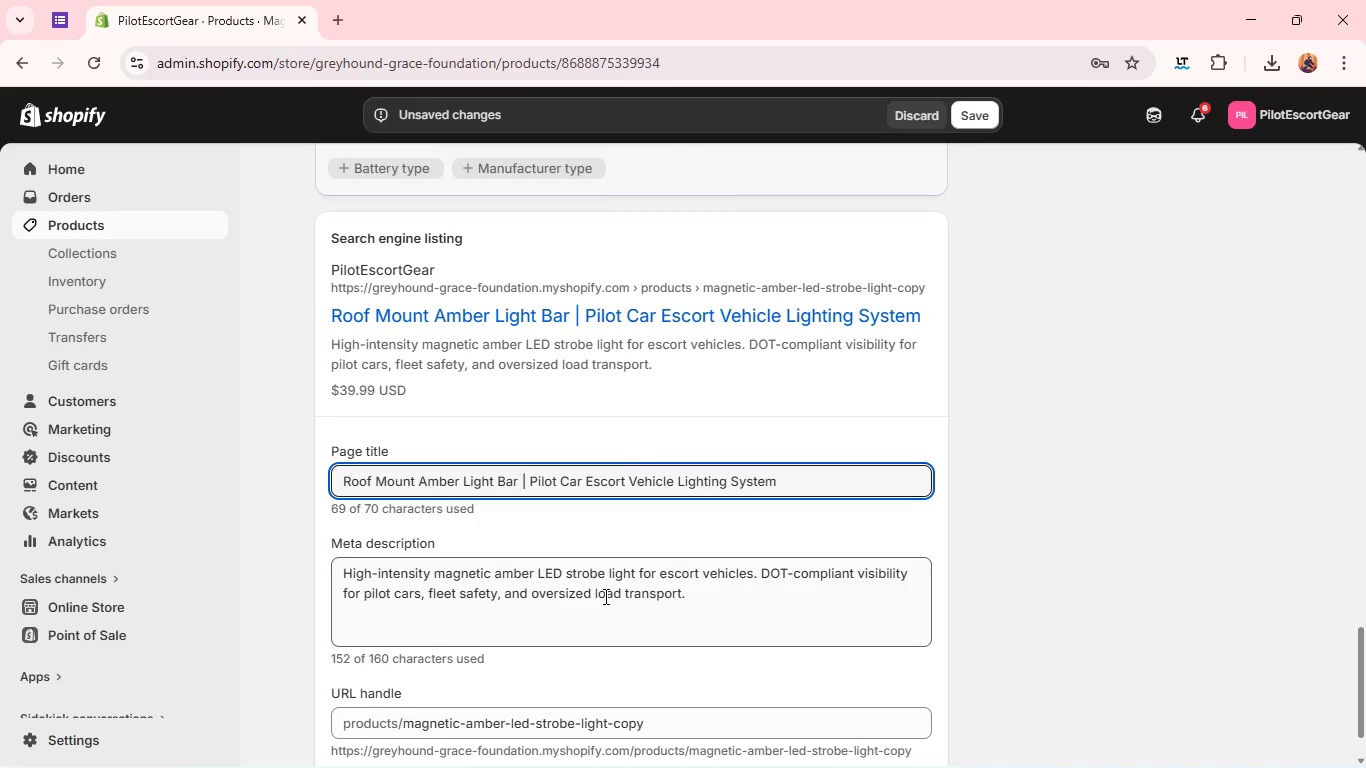 
triple_click([604, 596])
 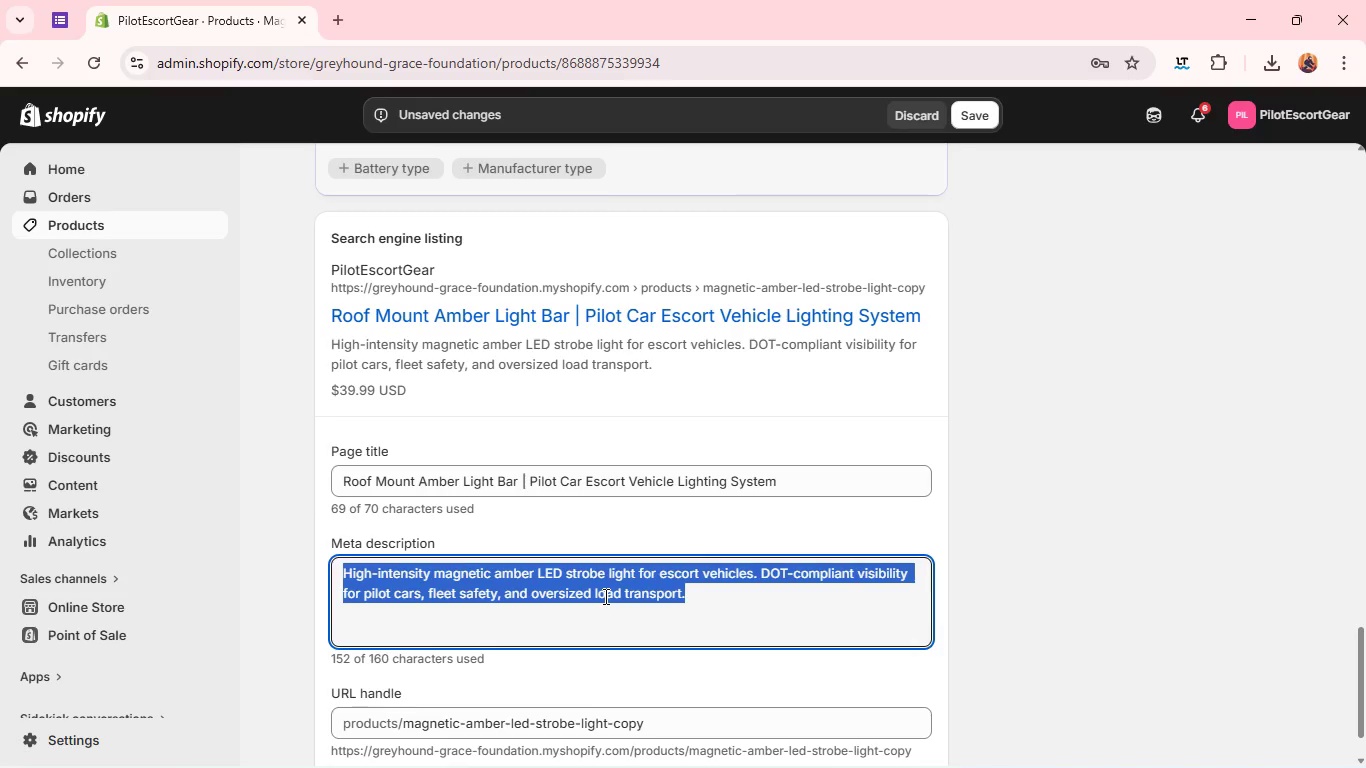 
triple_click([604, 596])
 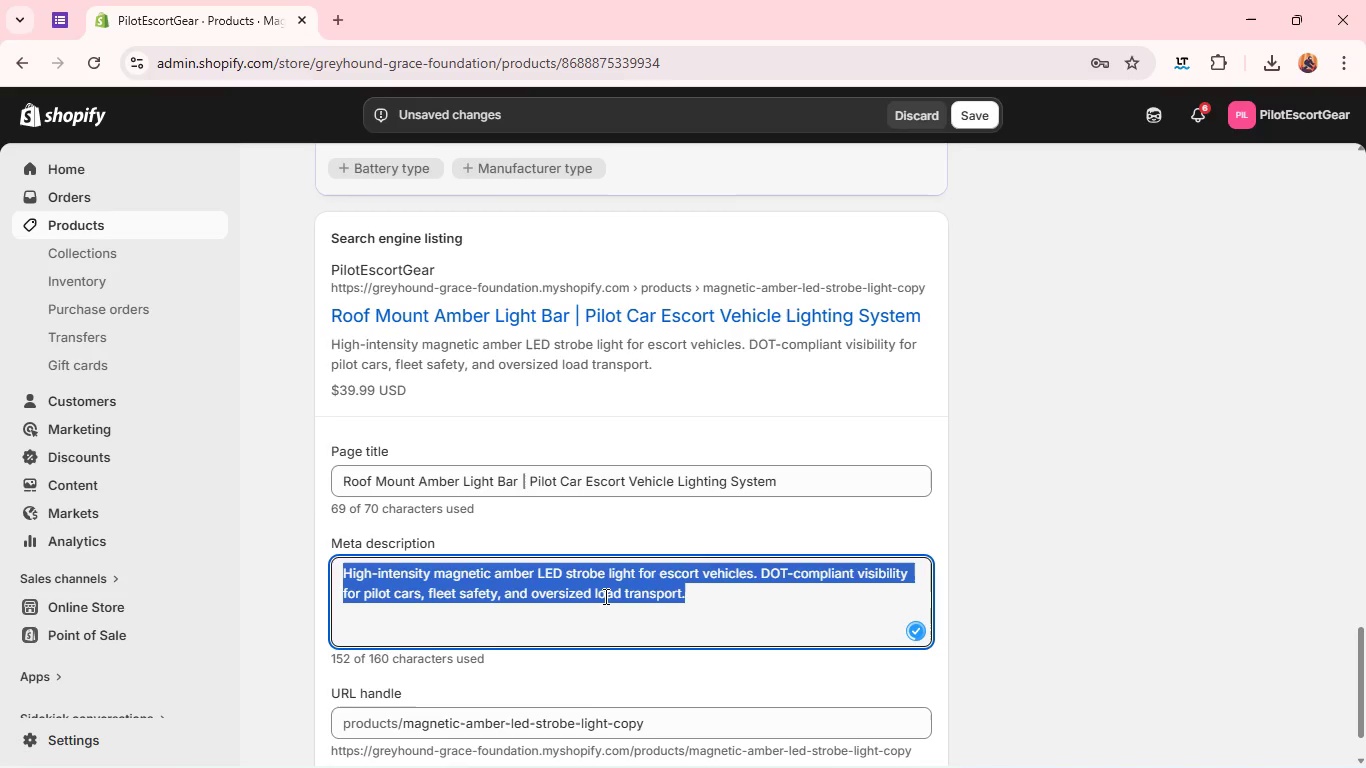 
key(Backspace)
type(Heavy-Duty roof mounte amber LED light bar for pilot cars and escort vehicles. Built for highway viv)
key(Backspace)
type(sisblility and DOT-compliant oversized load operations)
 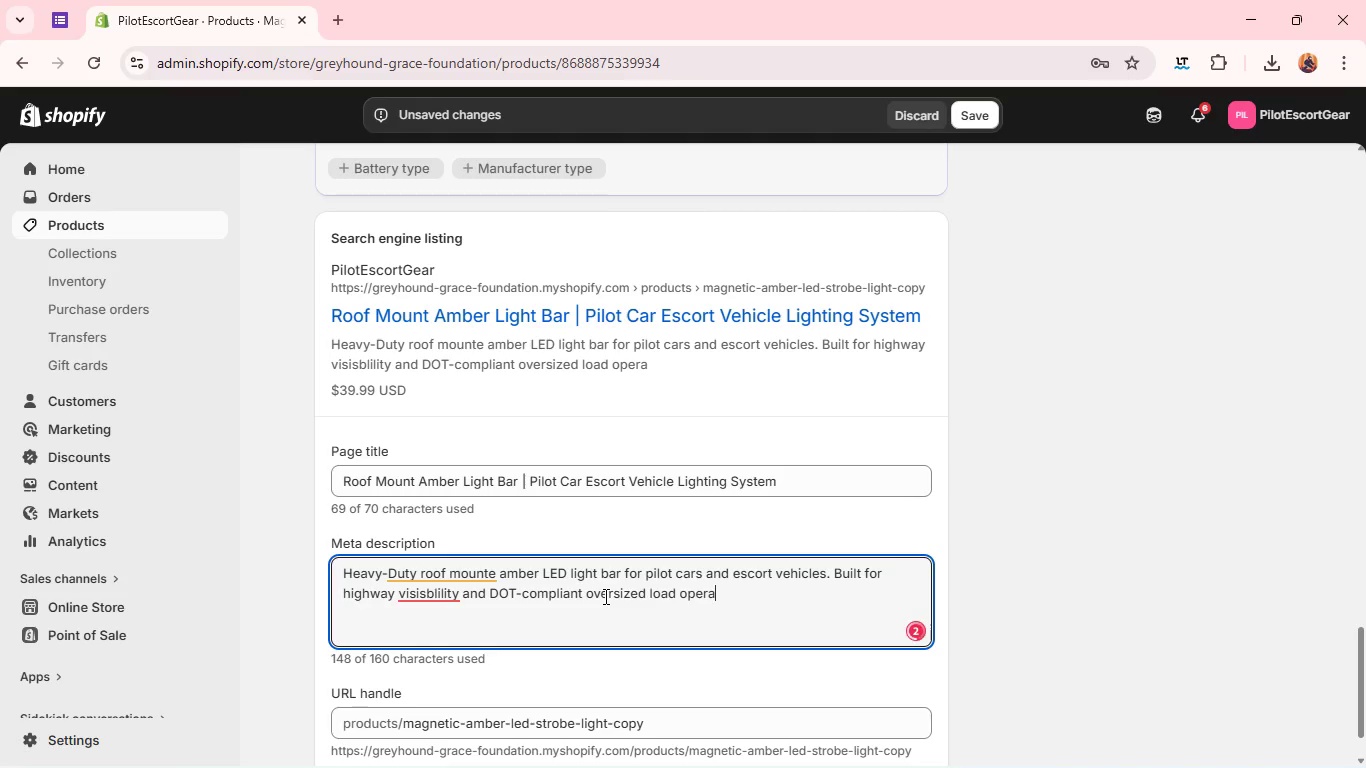 
key(Period)
 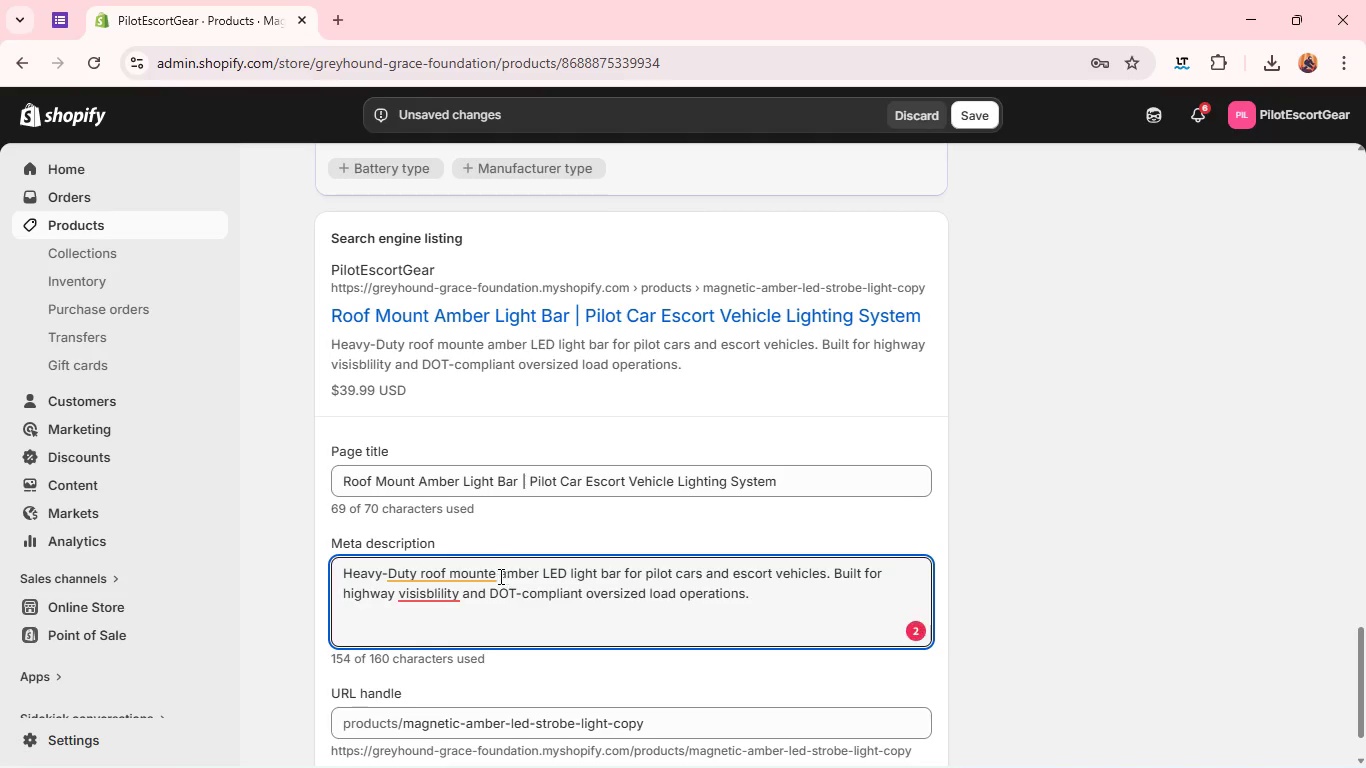 
left_click([499, 574])
 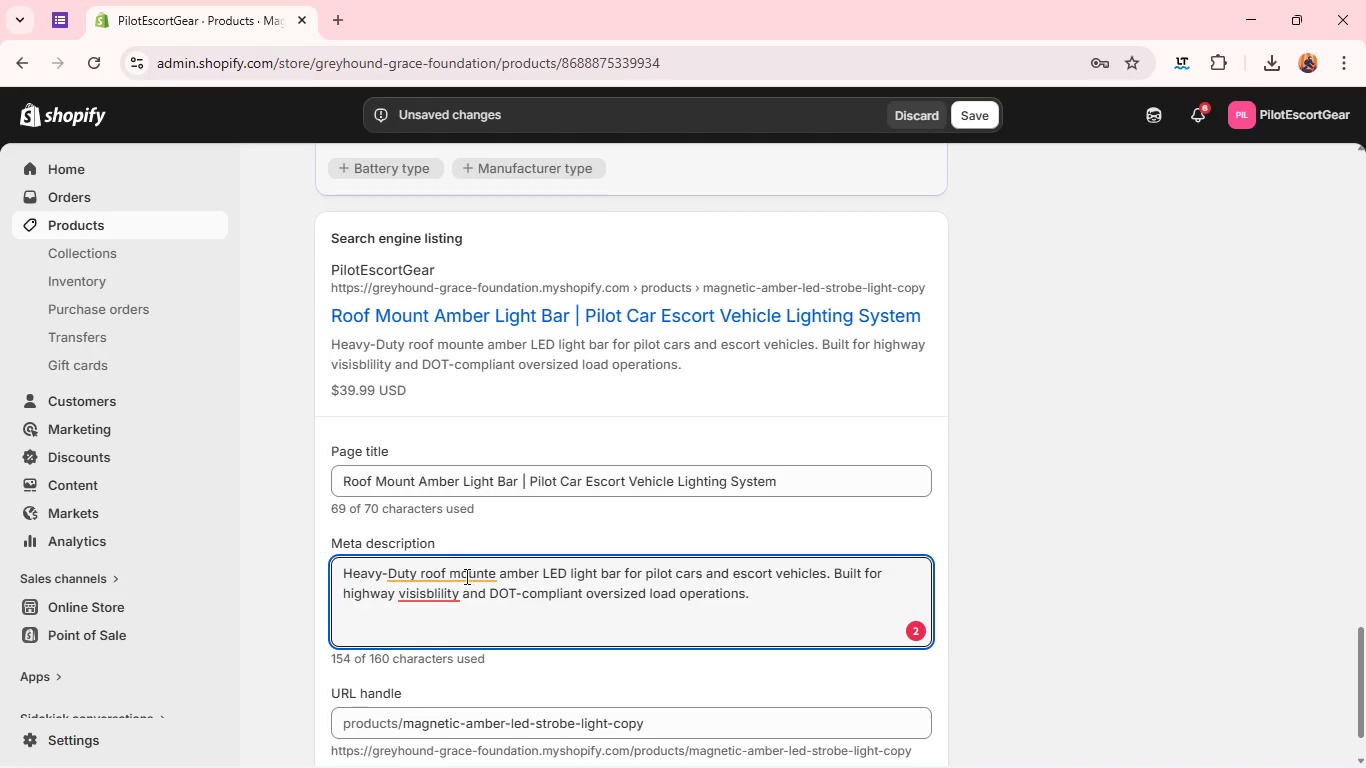 
left_click([465, 576])
 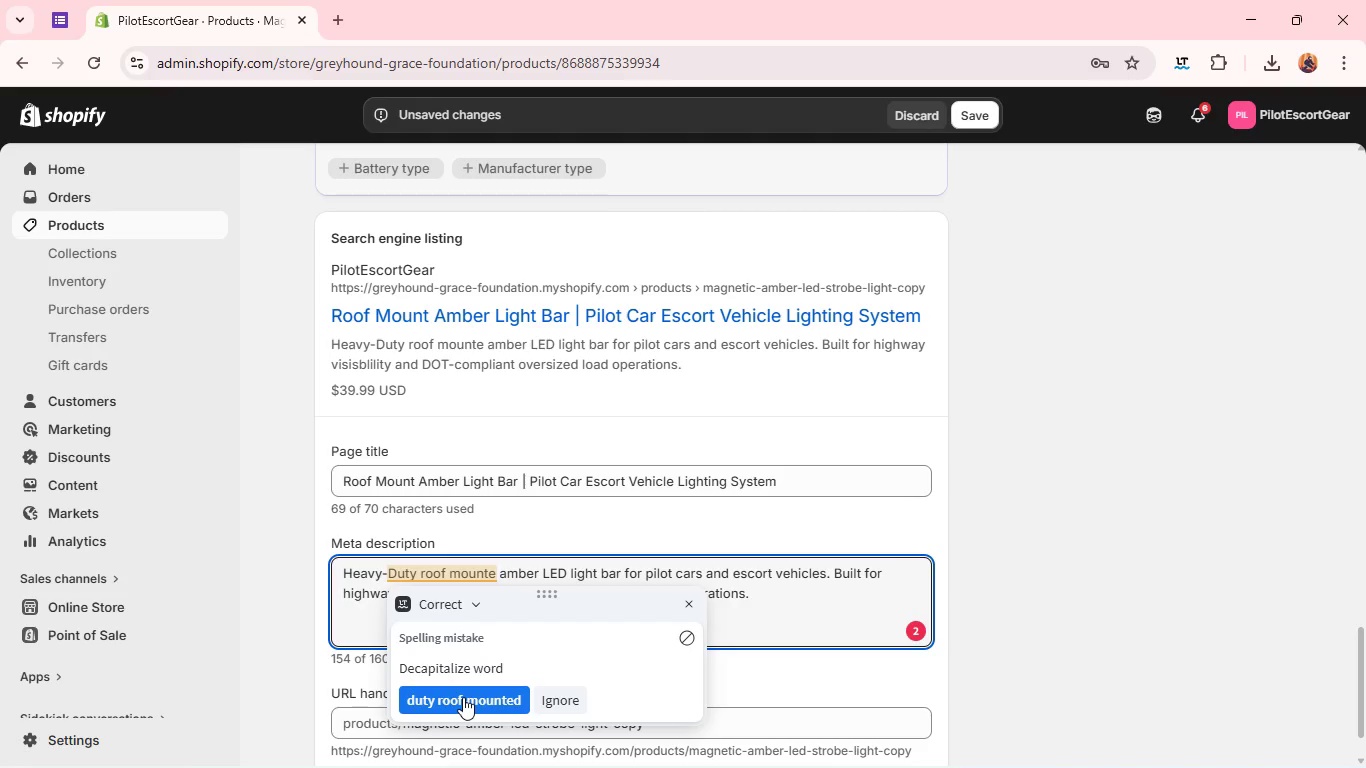 
left_click([463, 697])
 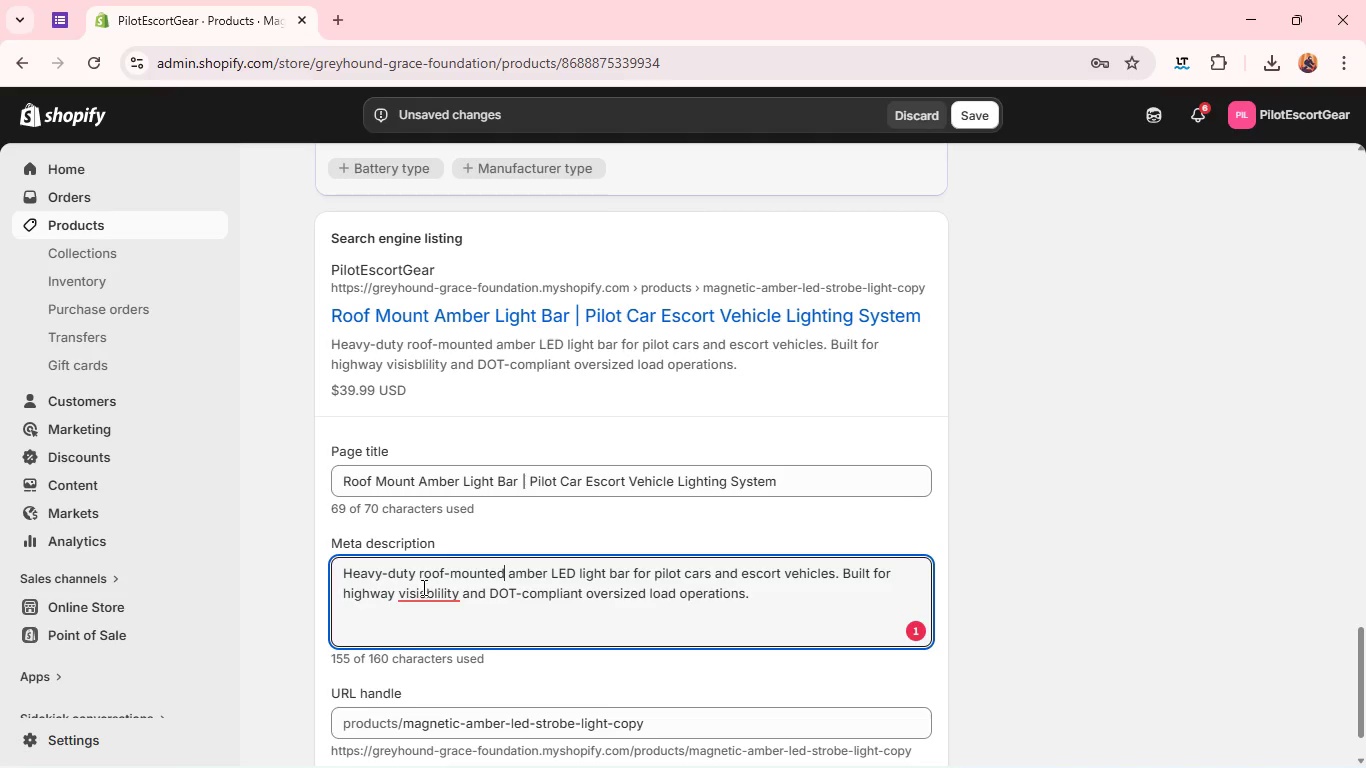 
left_click([425, 583])
 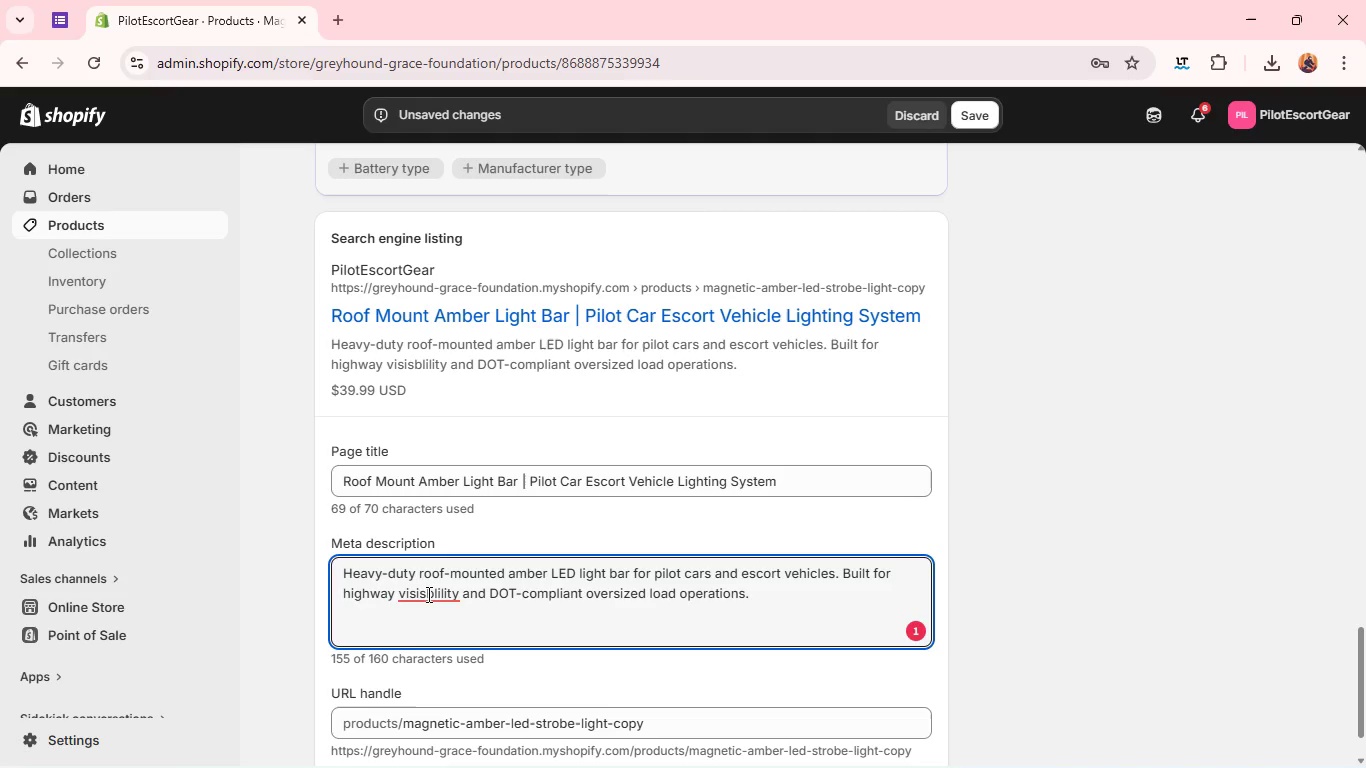 
left_click([428, 600])
 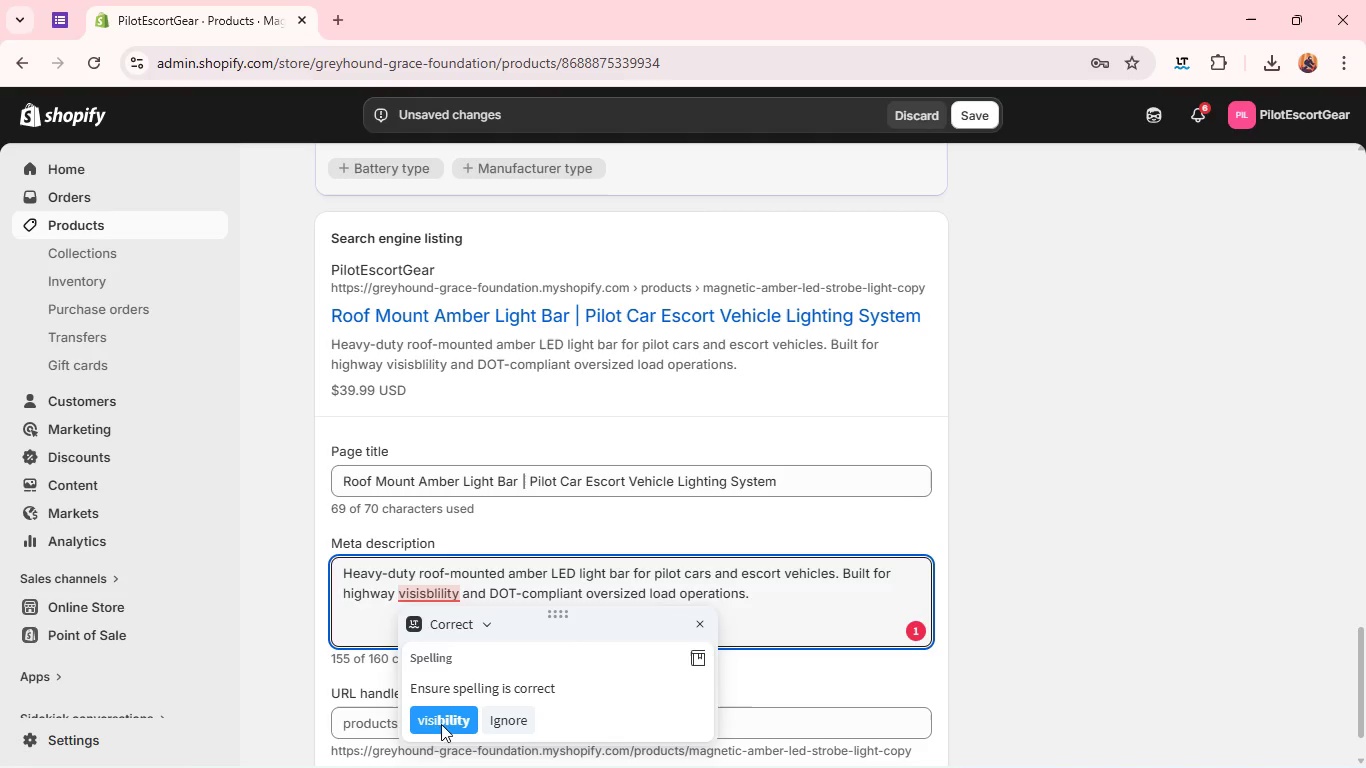 
left_click([441, 717])
 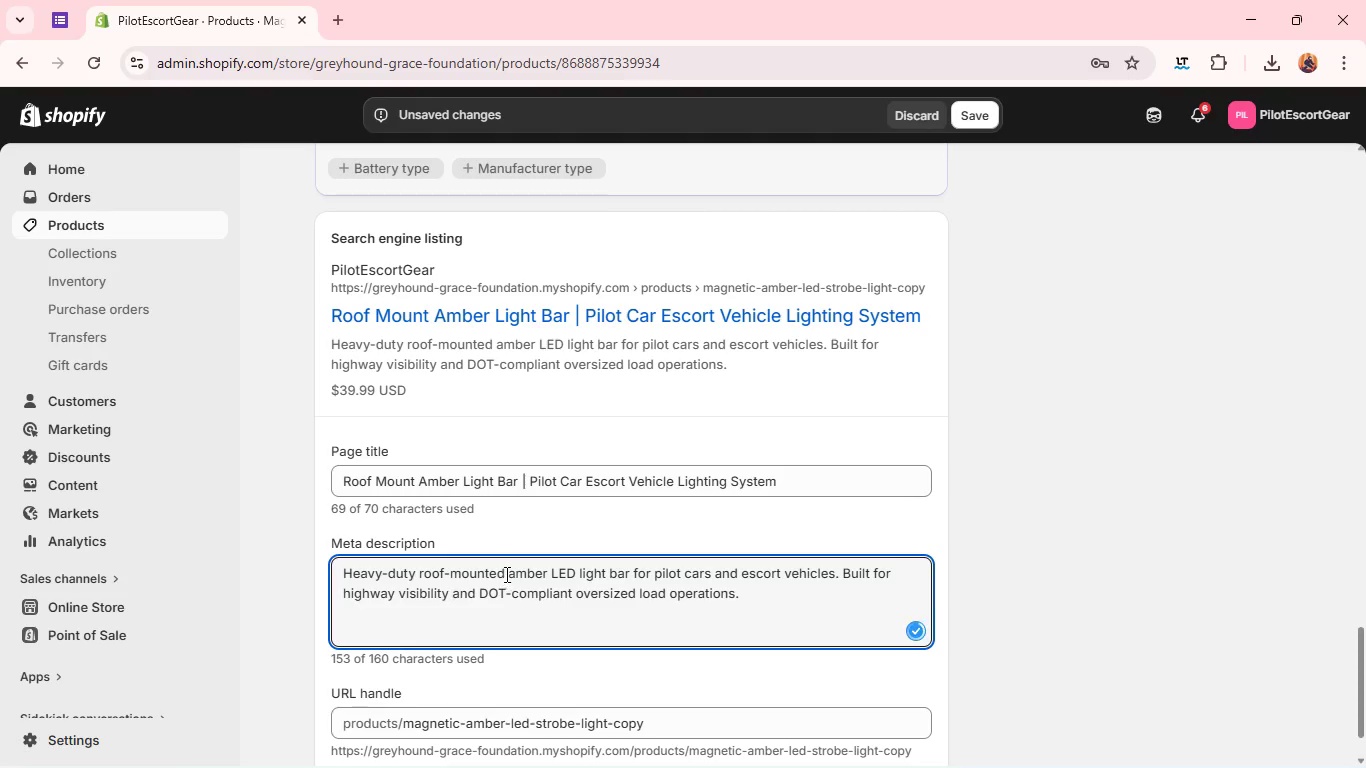 
left_click([505, 573])
 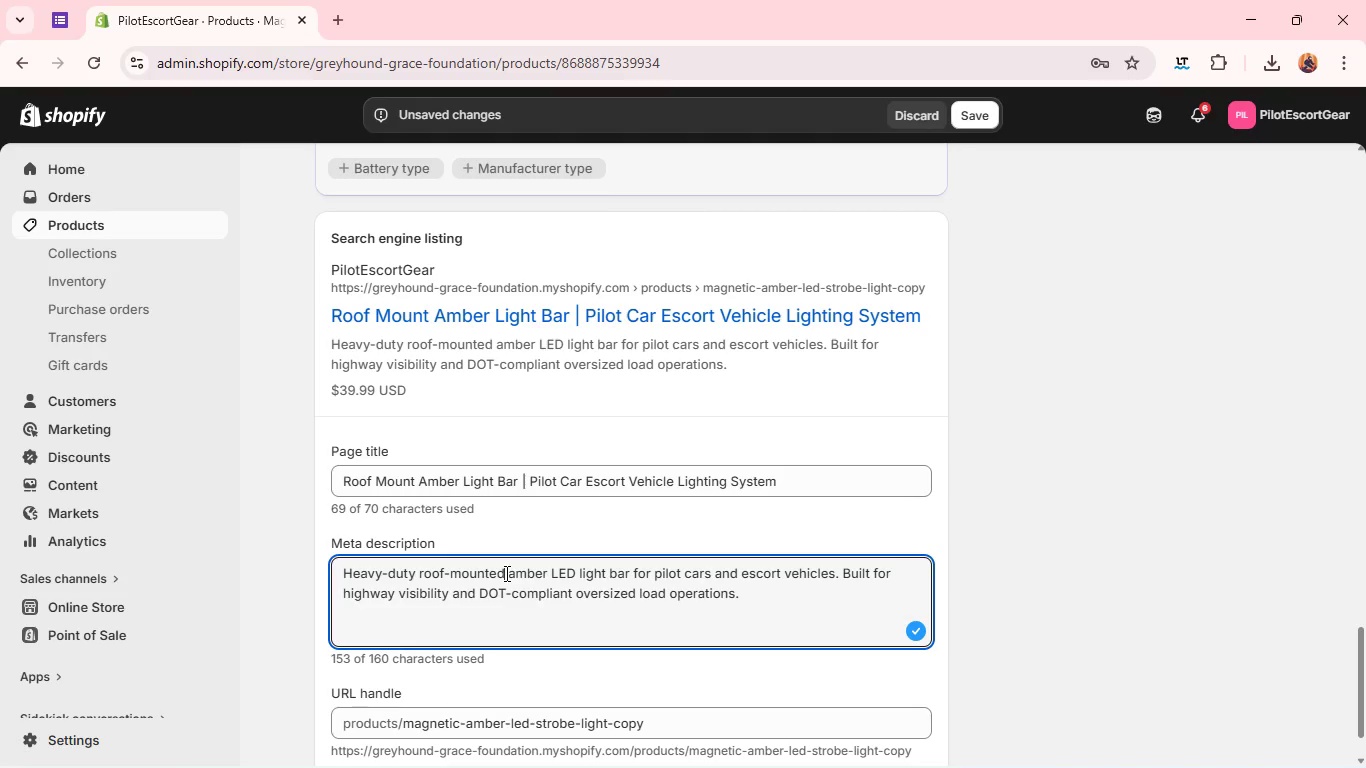 
key(Backspace)
 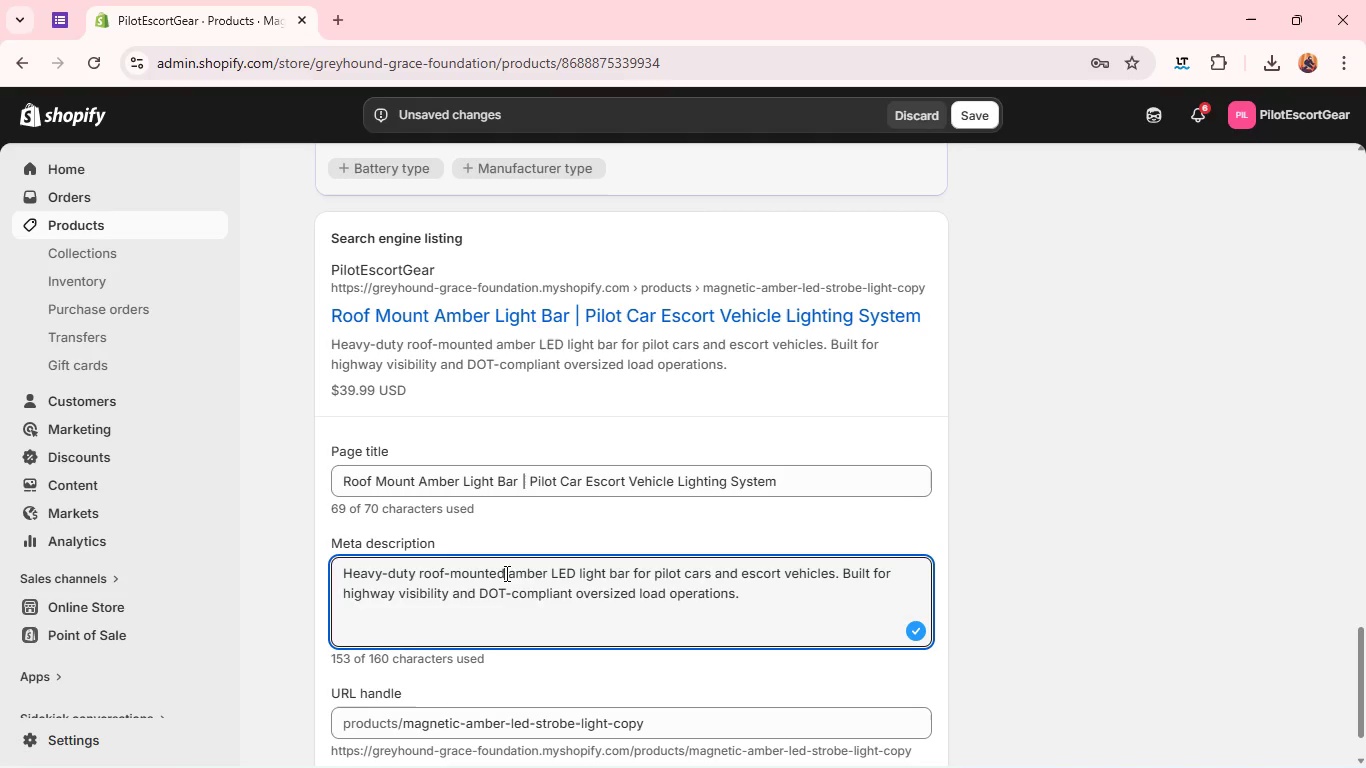 
key(Backspace)
 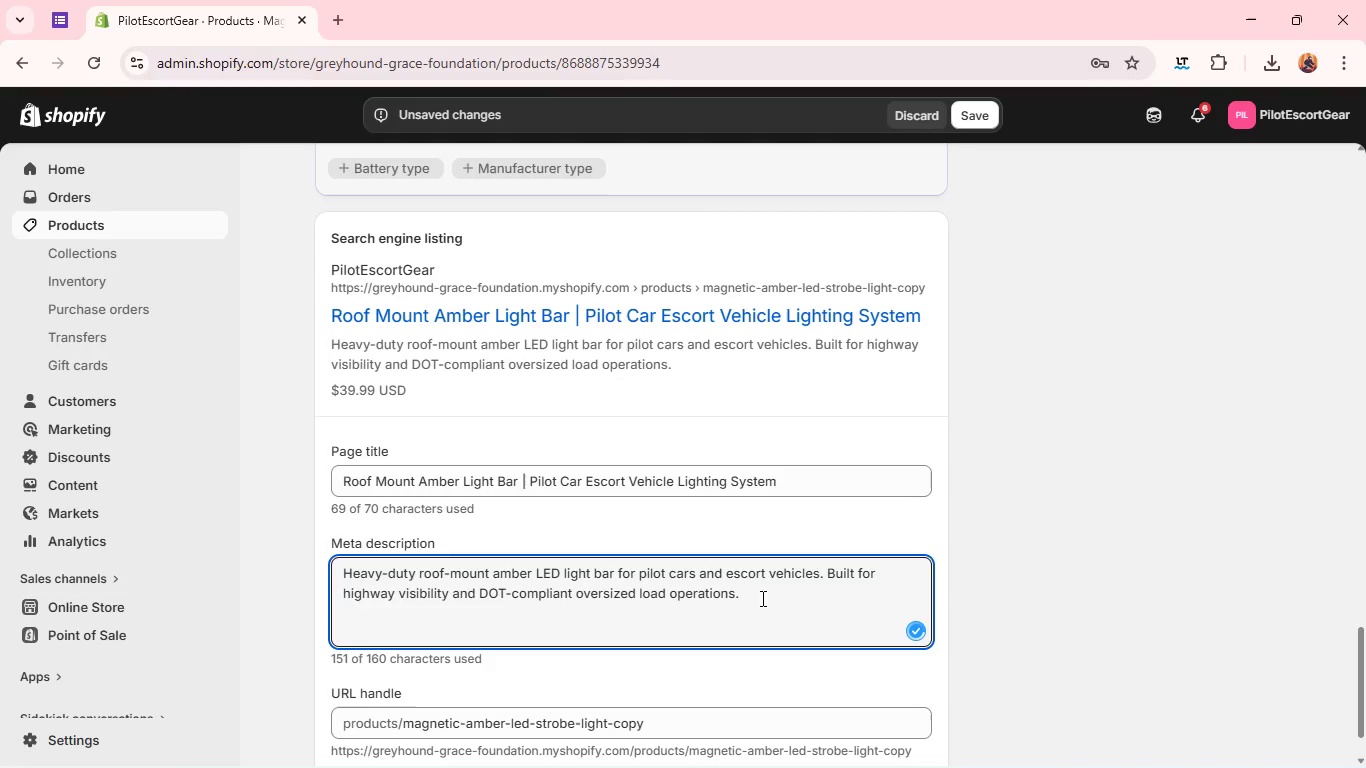 
left_click([782, 595])
 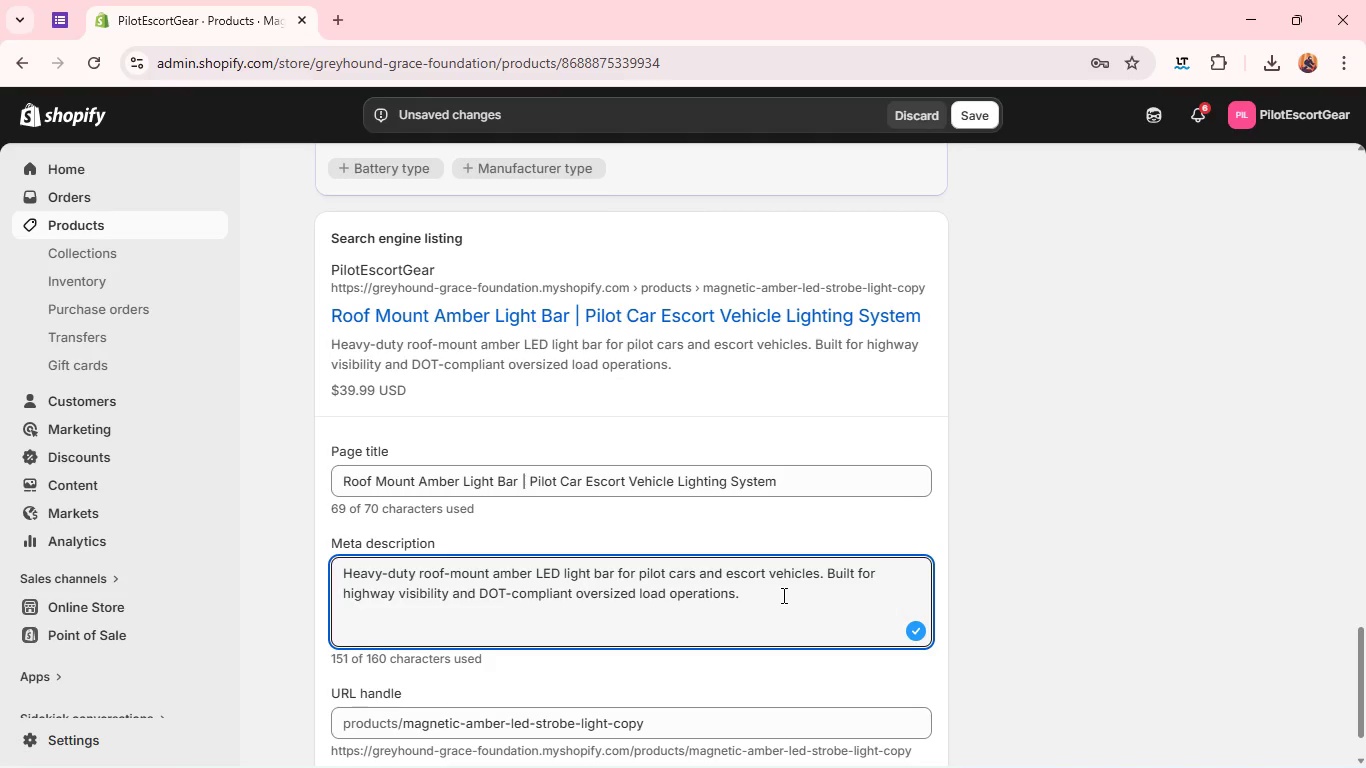 
key(Space)
 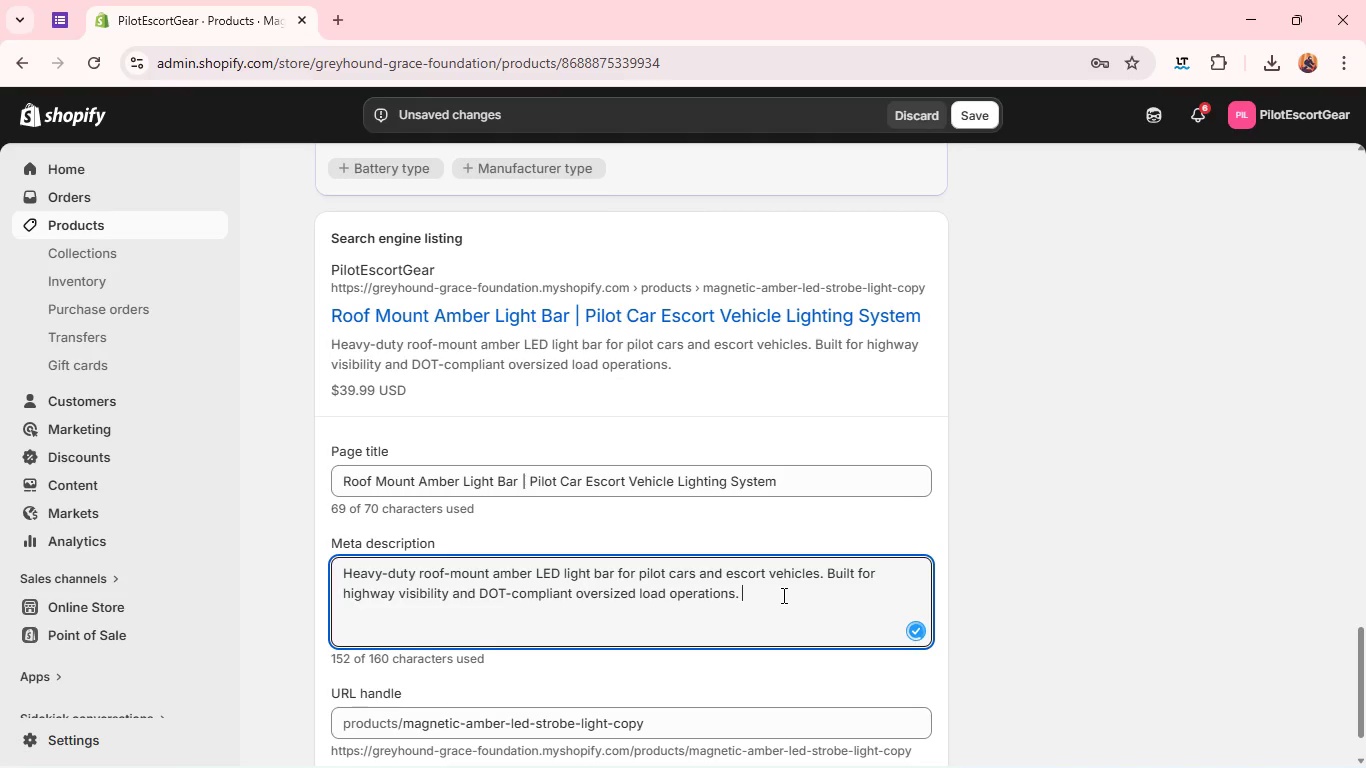 
key(Space)
 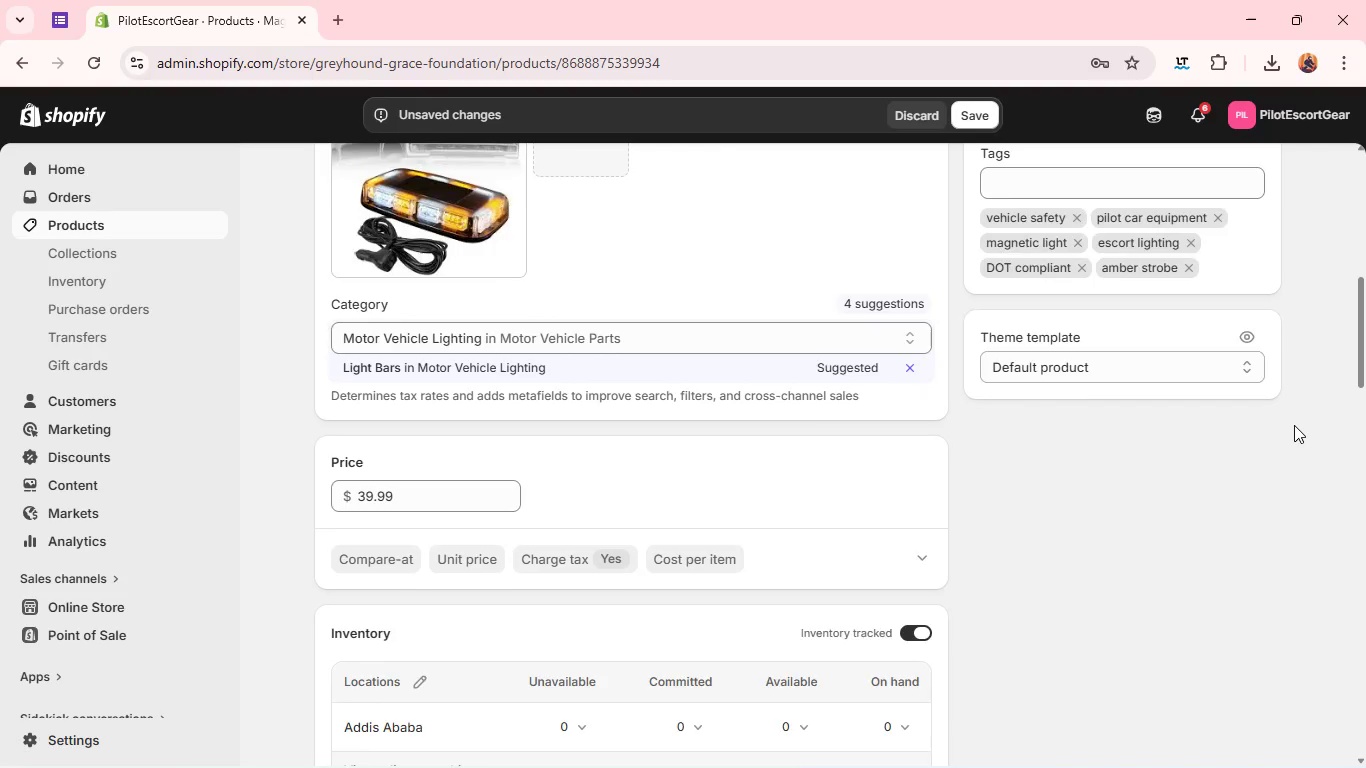 
wait(18.88)
 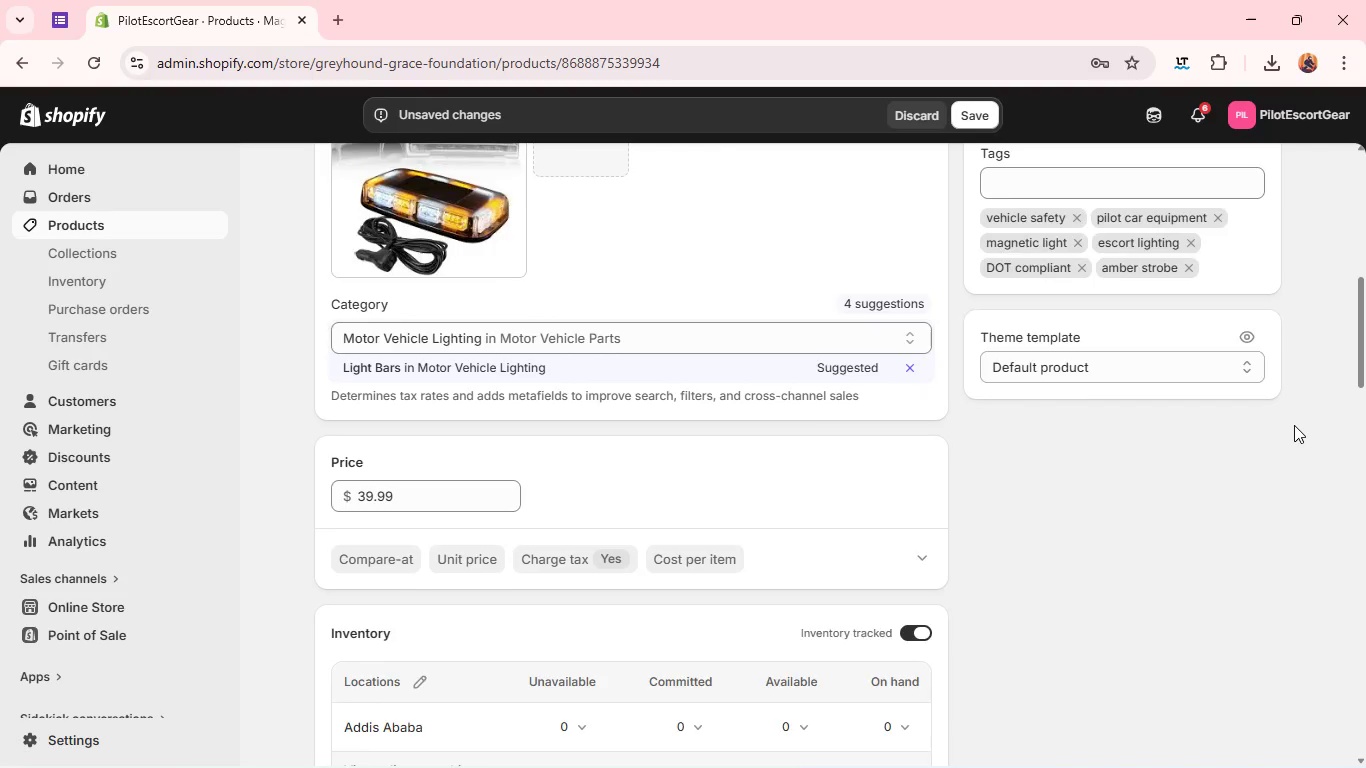 
left_click([1083, 277])
 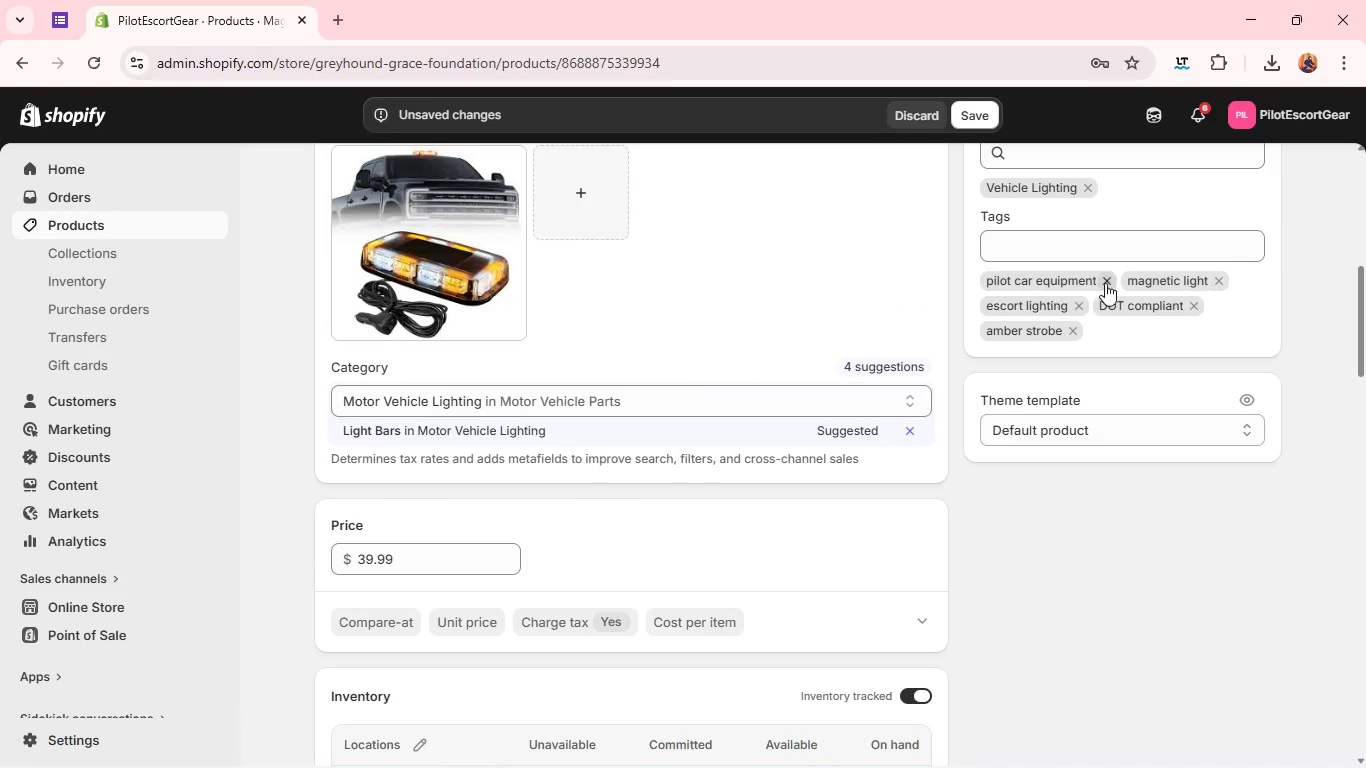 
left_click([1112, 282])
 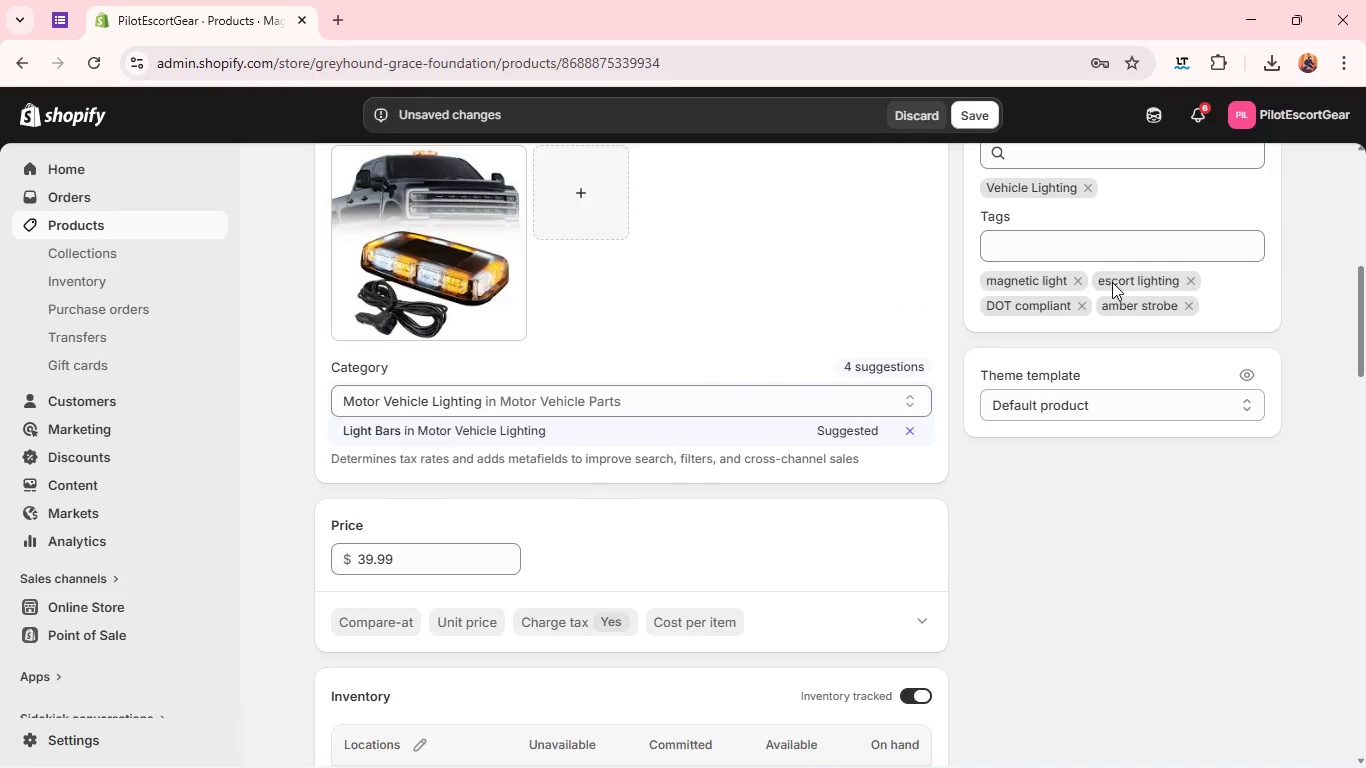 
left_click([1112, 282])
 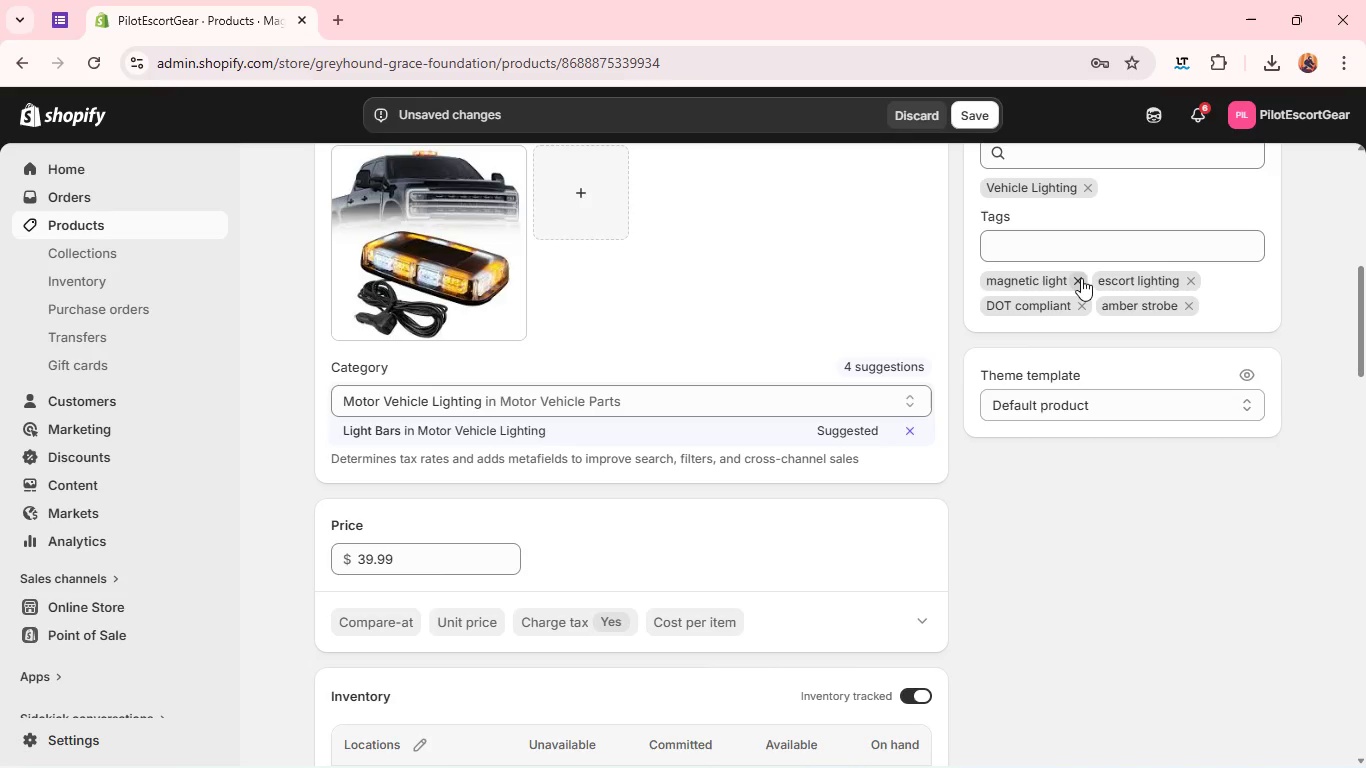 
left_click([1081, 278])
 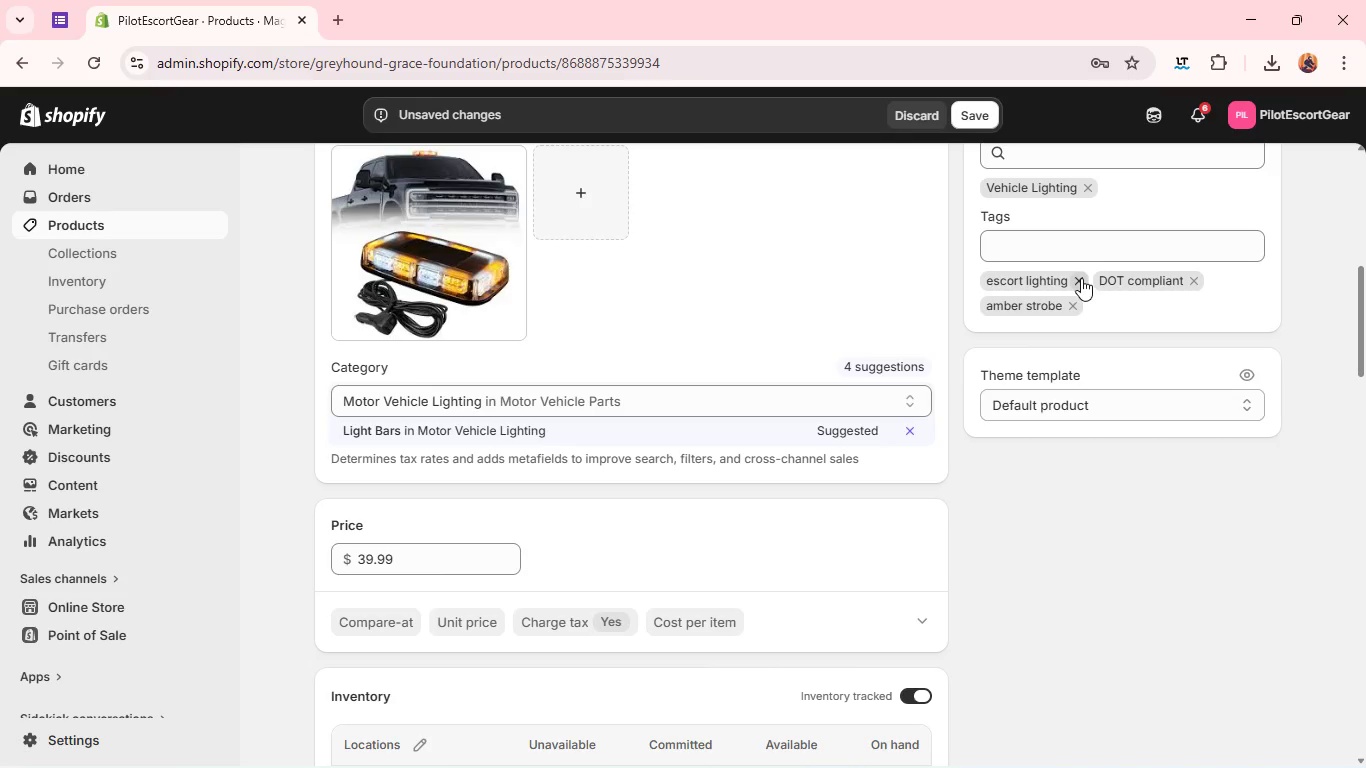 
left_click([1081, 278])
 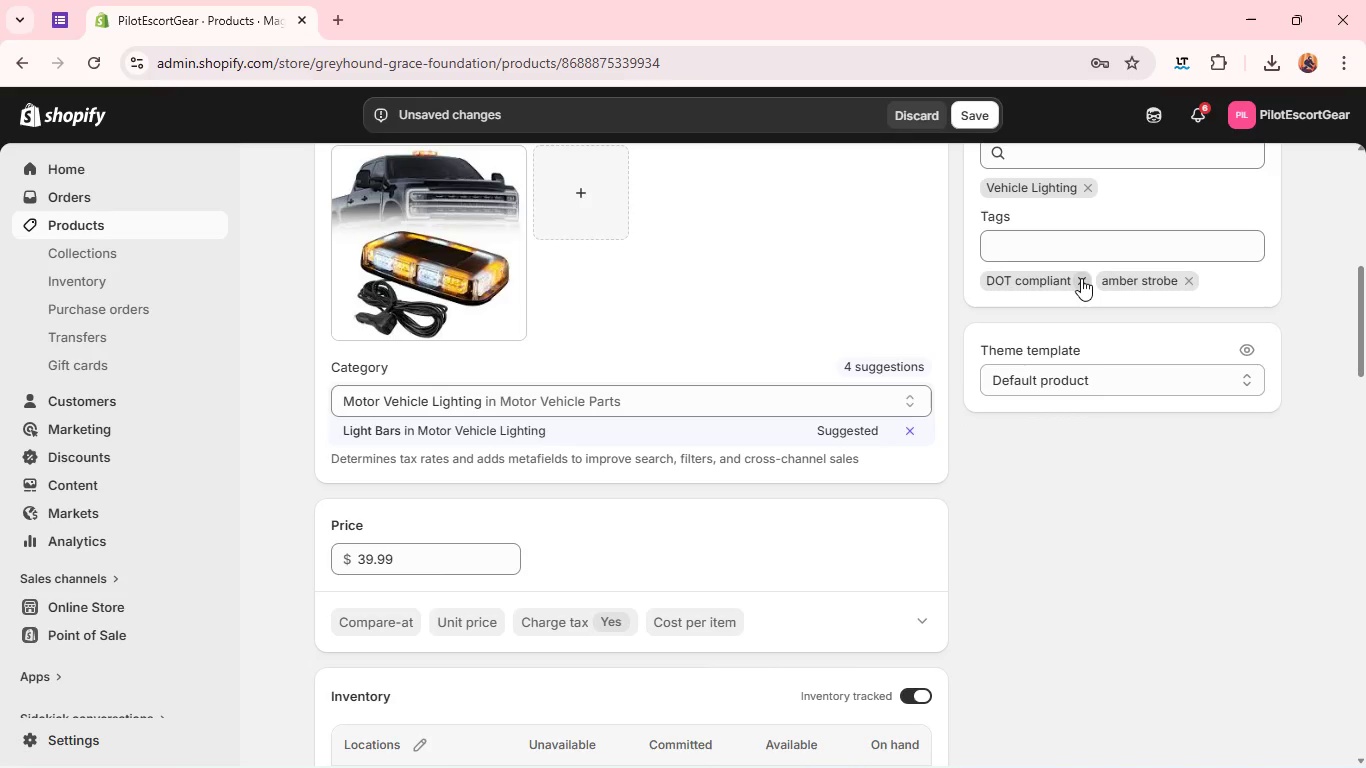 
left_click([1081, 278])
 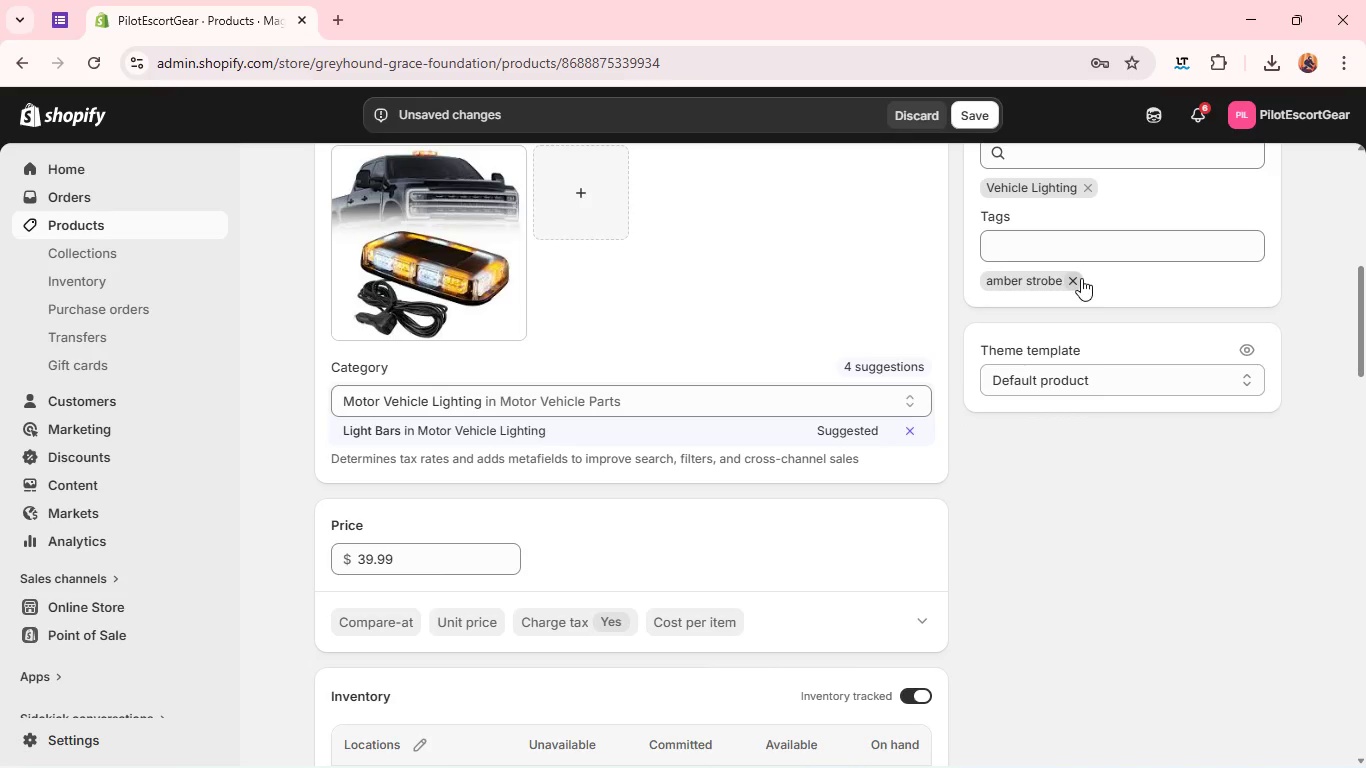 
left_click([1081, 278])
 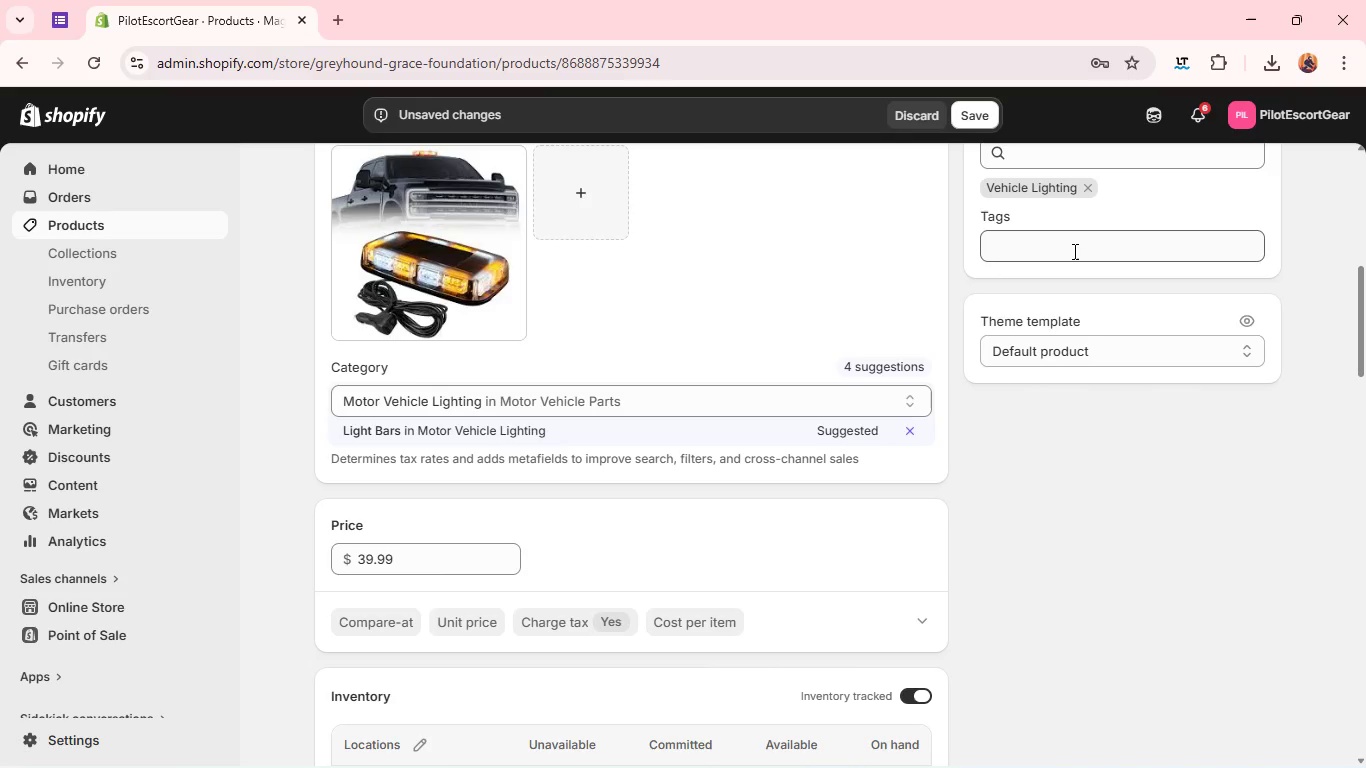 
left_click([1073, 251])
 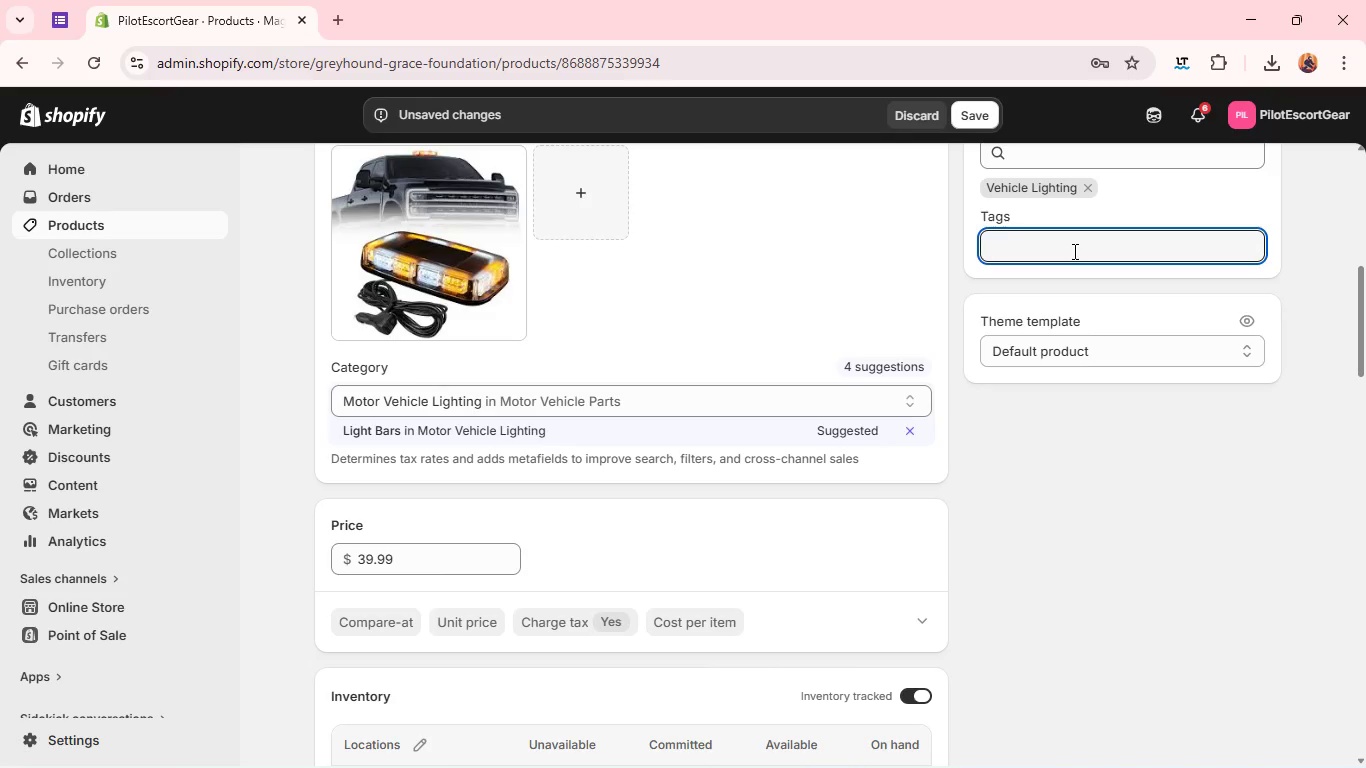 
wait(11.97)
 